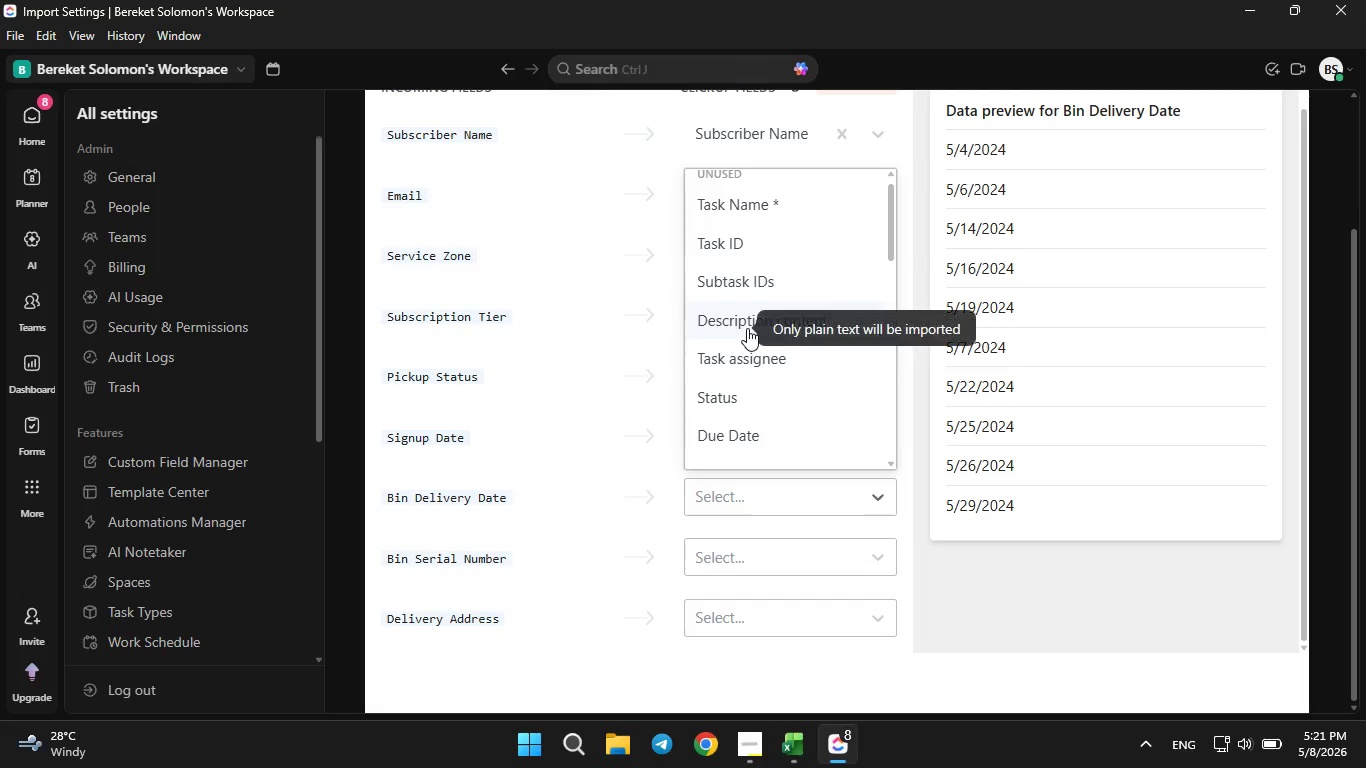 
scroll: coordinate [747, 330], scroll_direction: down, amount: 7.0
 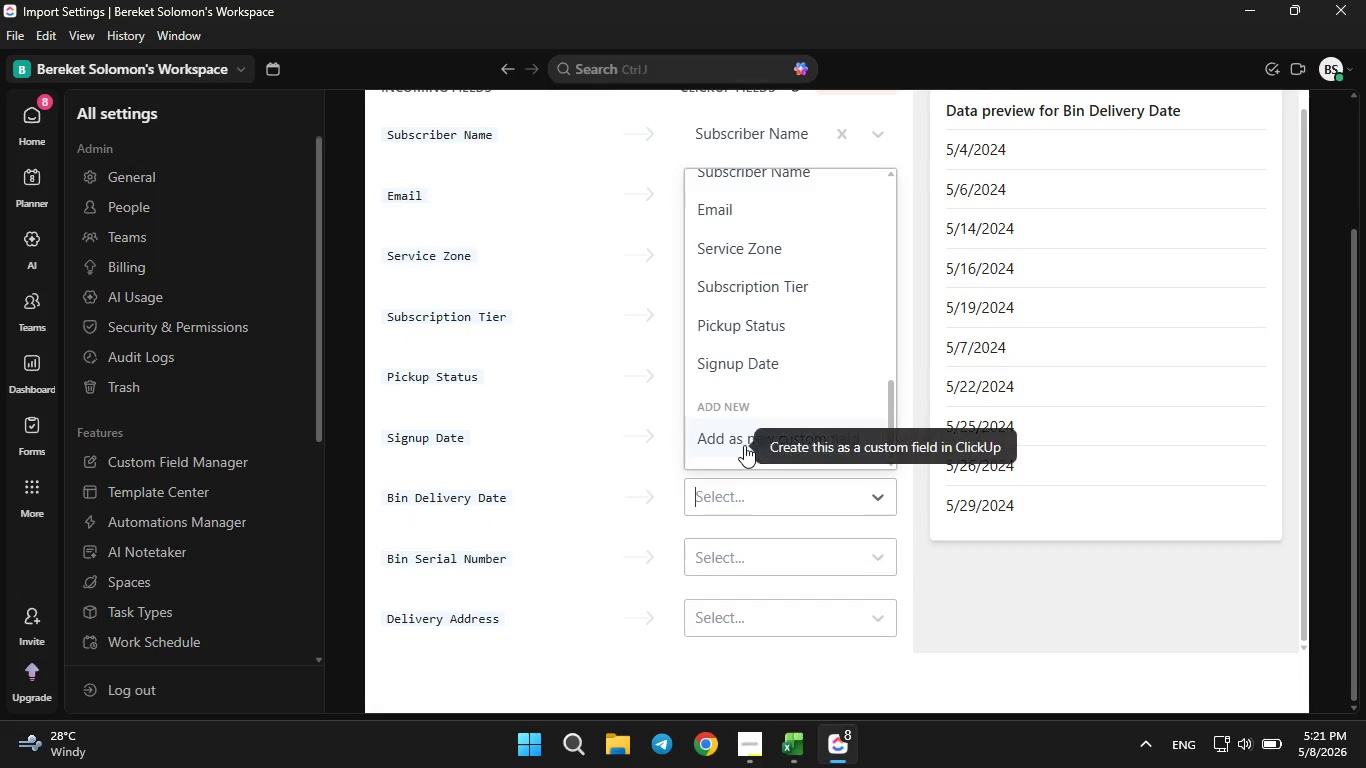 
left_click([744, 445])
 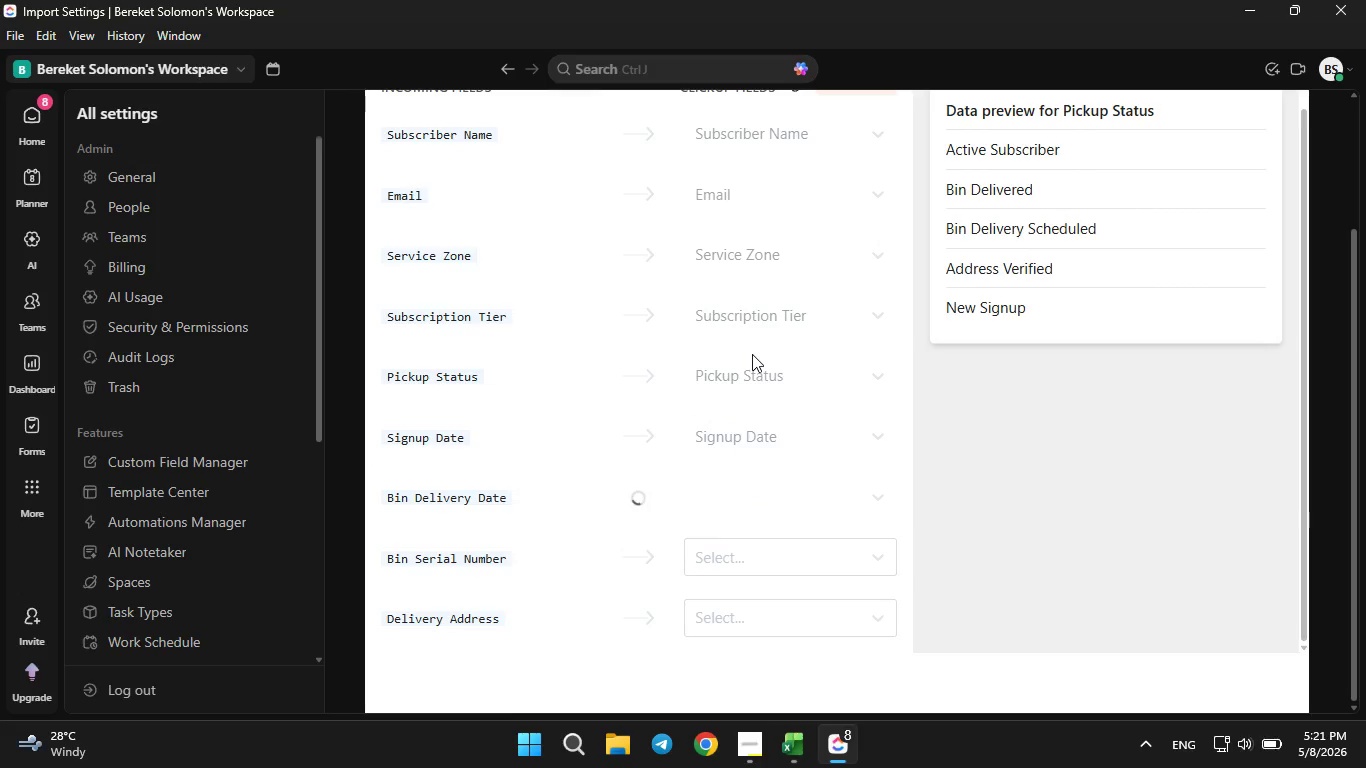 
scroll: coordinate [752, 354], scroll_direction: down, amount: 1.0
 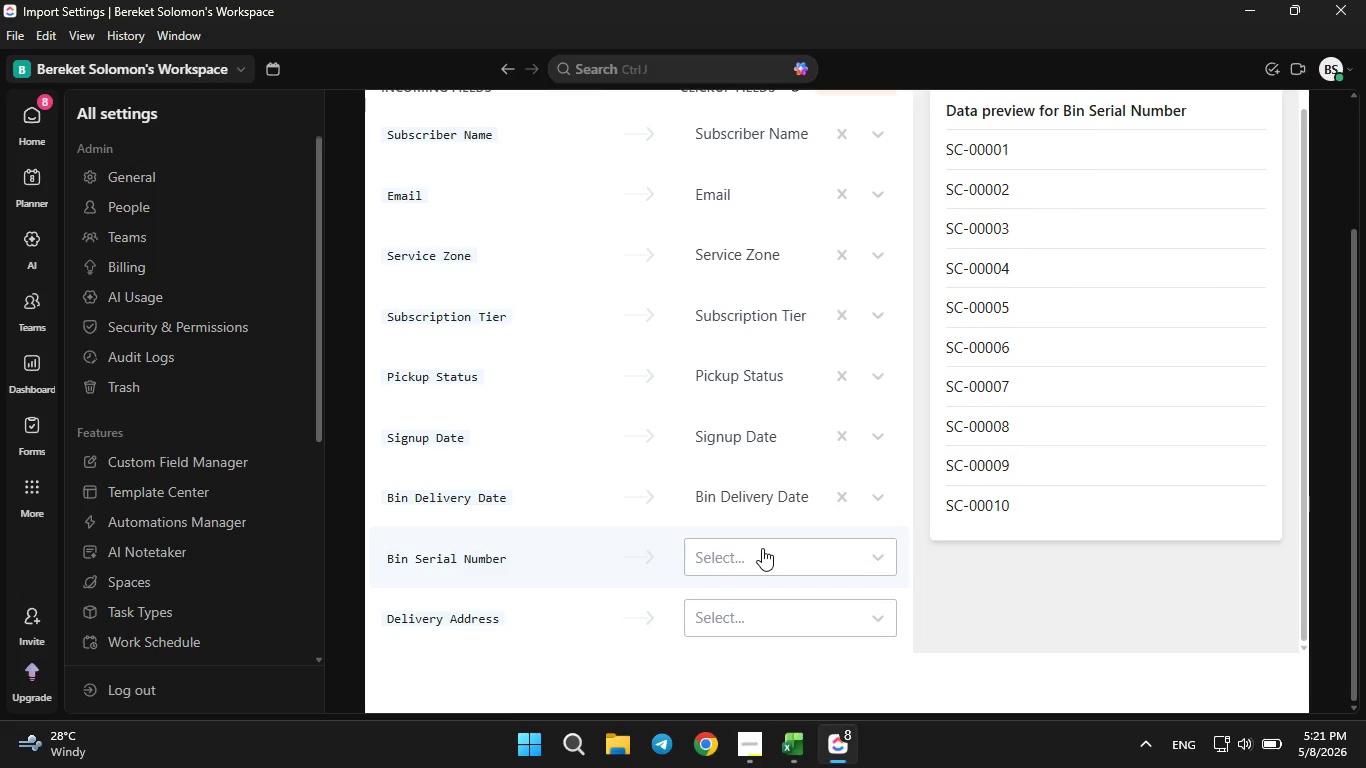 
left_click([762, 548])
 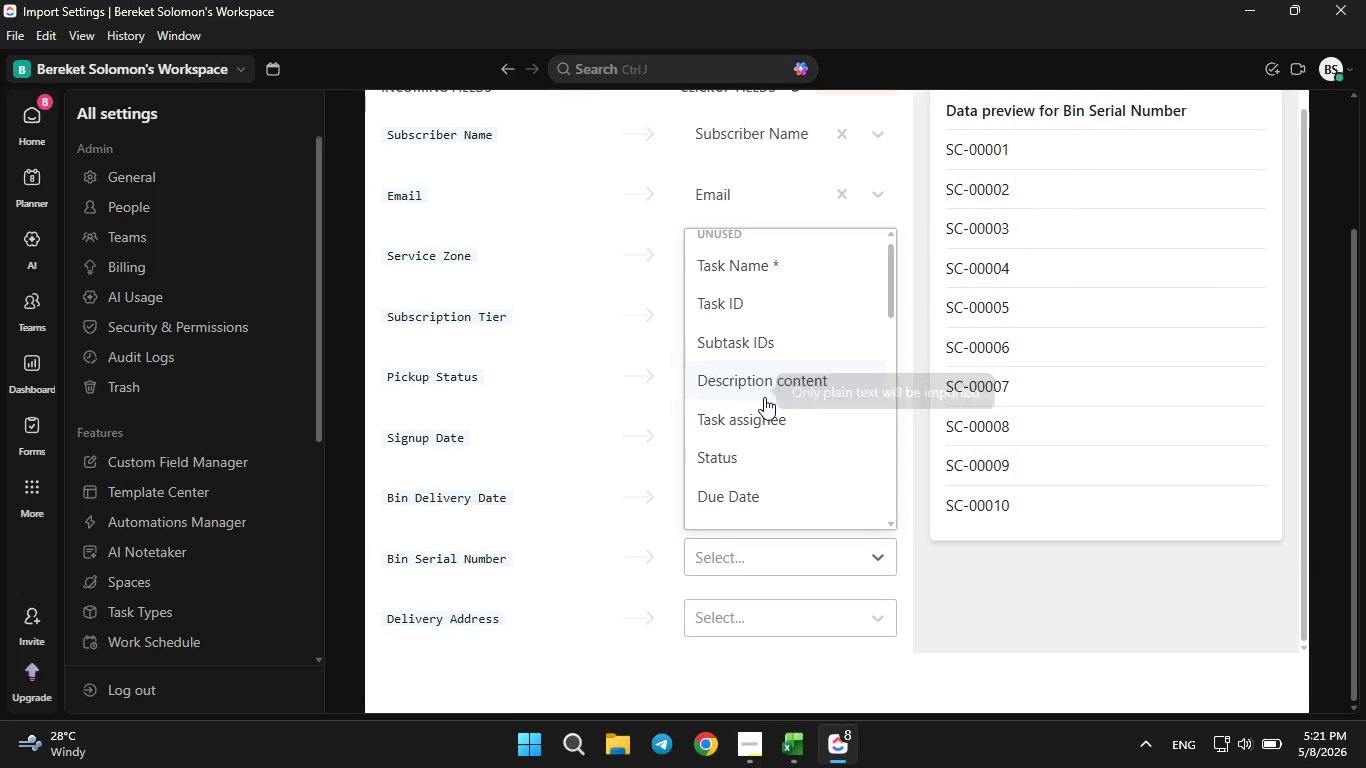 
scroll: coordinate [764, 389], scroll_direction: up, amount: 3.0
 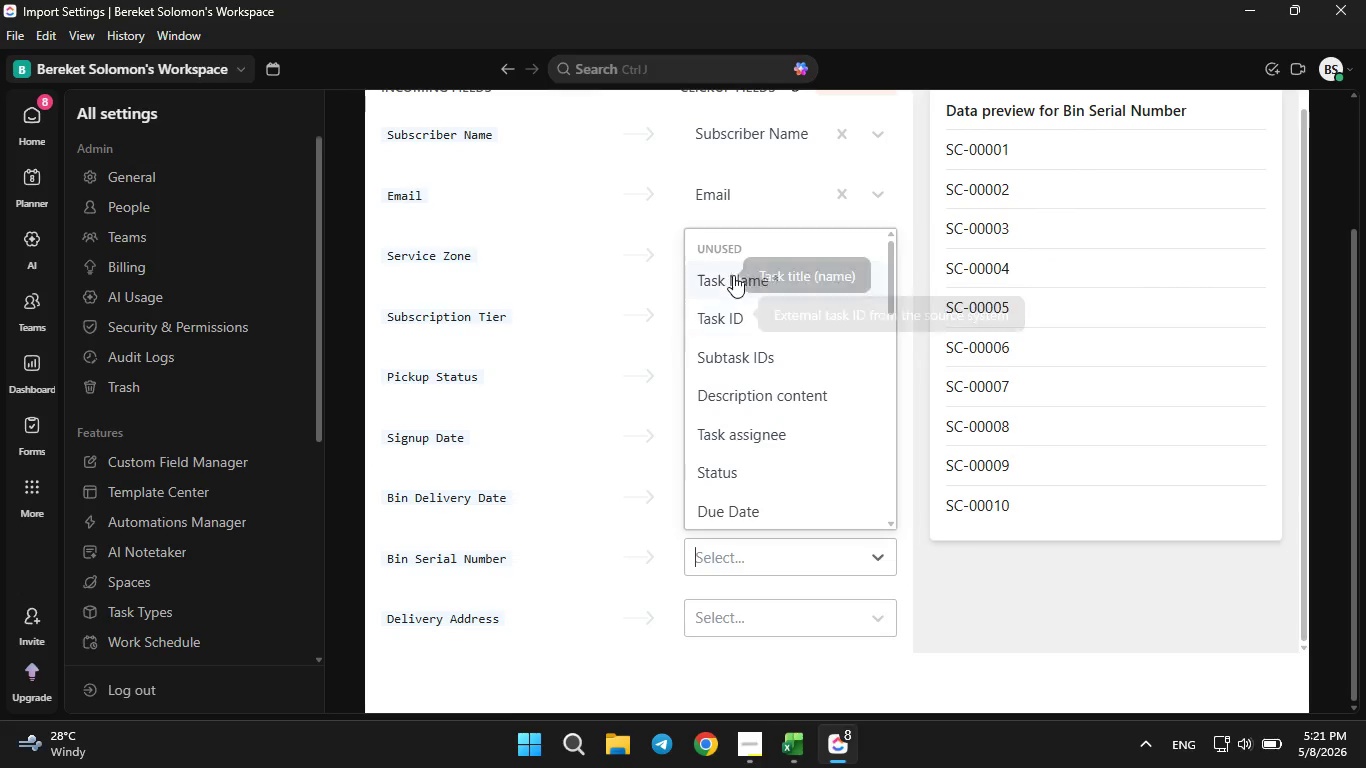 
left_click([733, 275])
 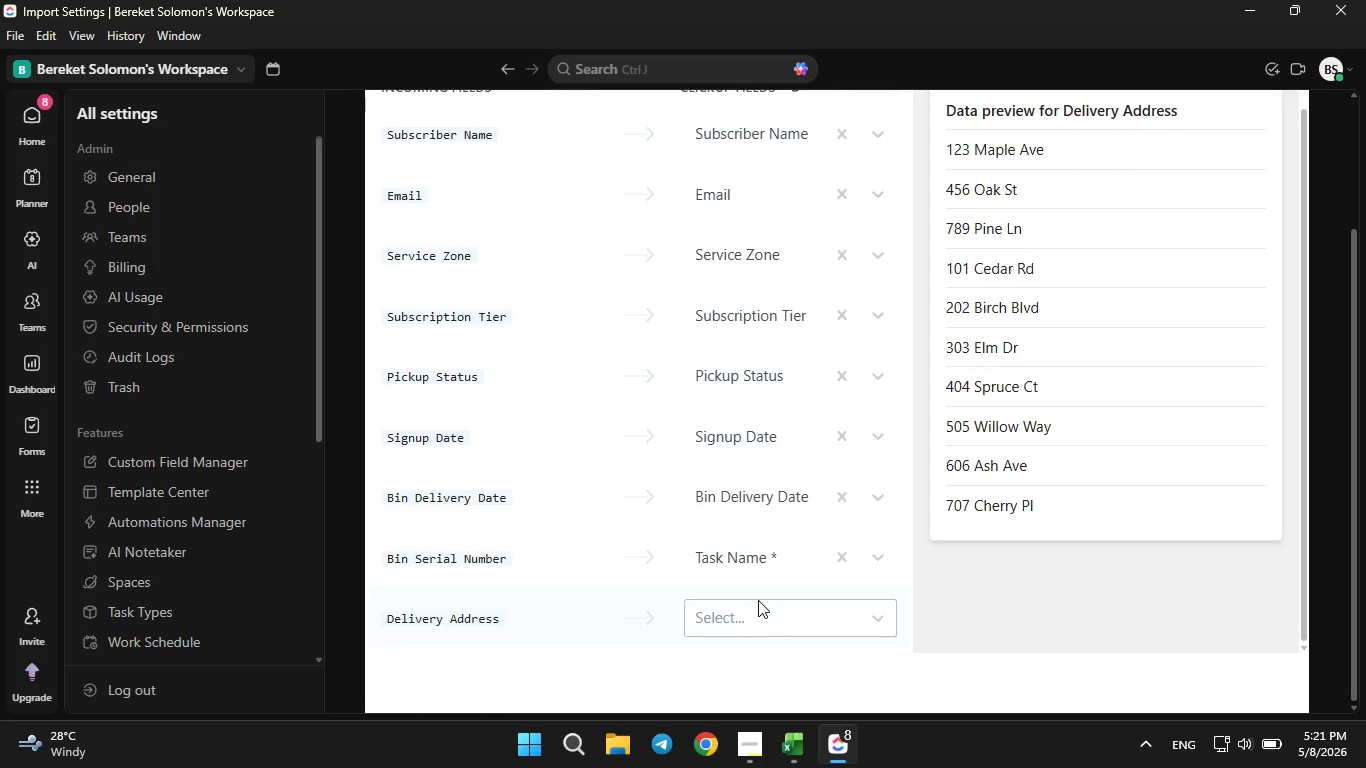 
left_click([756, 599])
 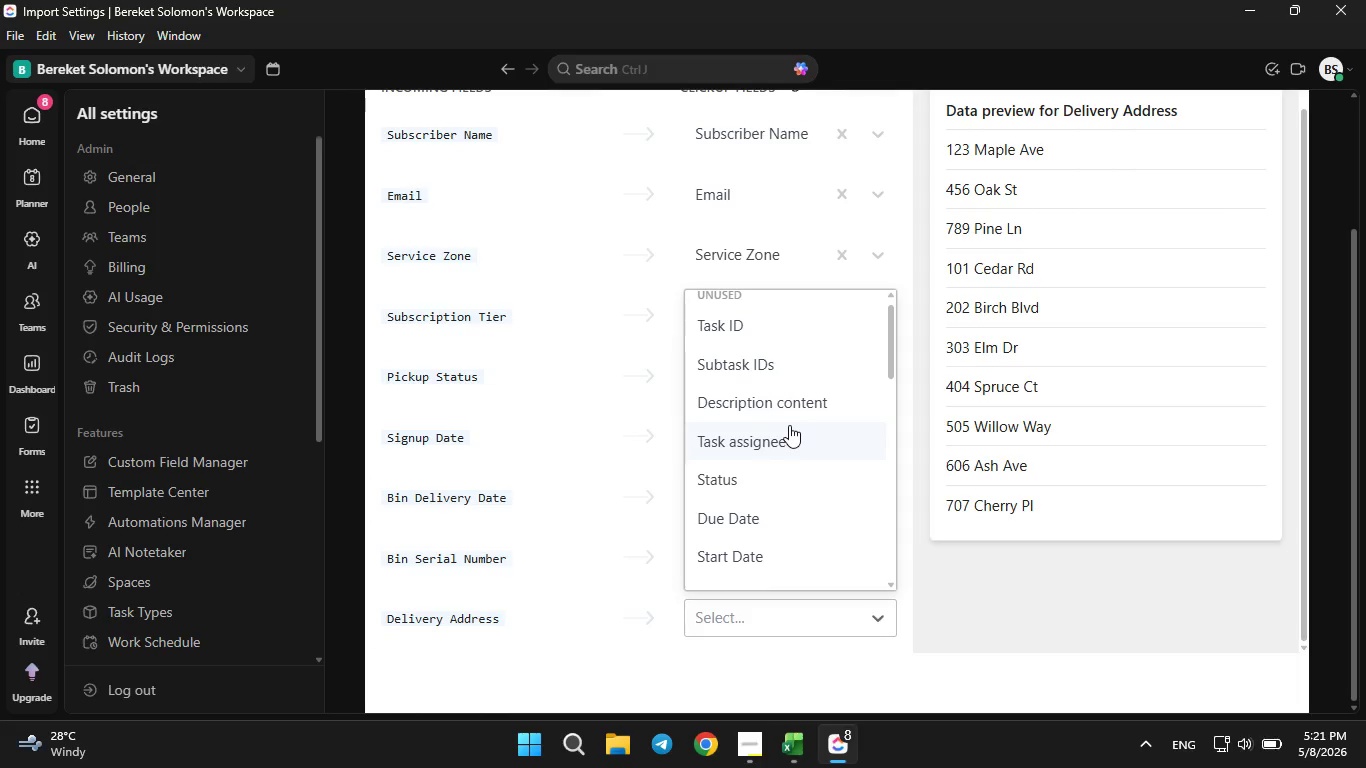 
scroll: coordinate [789, 427], scroll_direction: down, amount: 9.0
 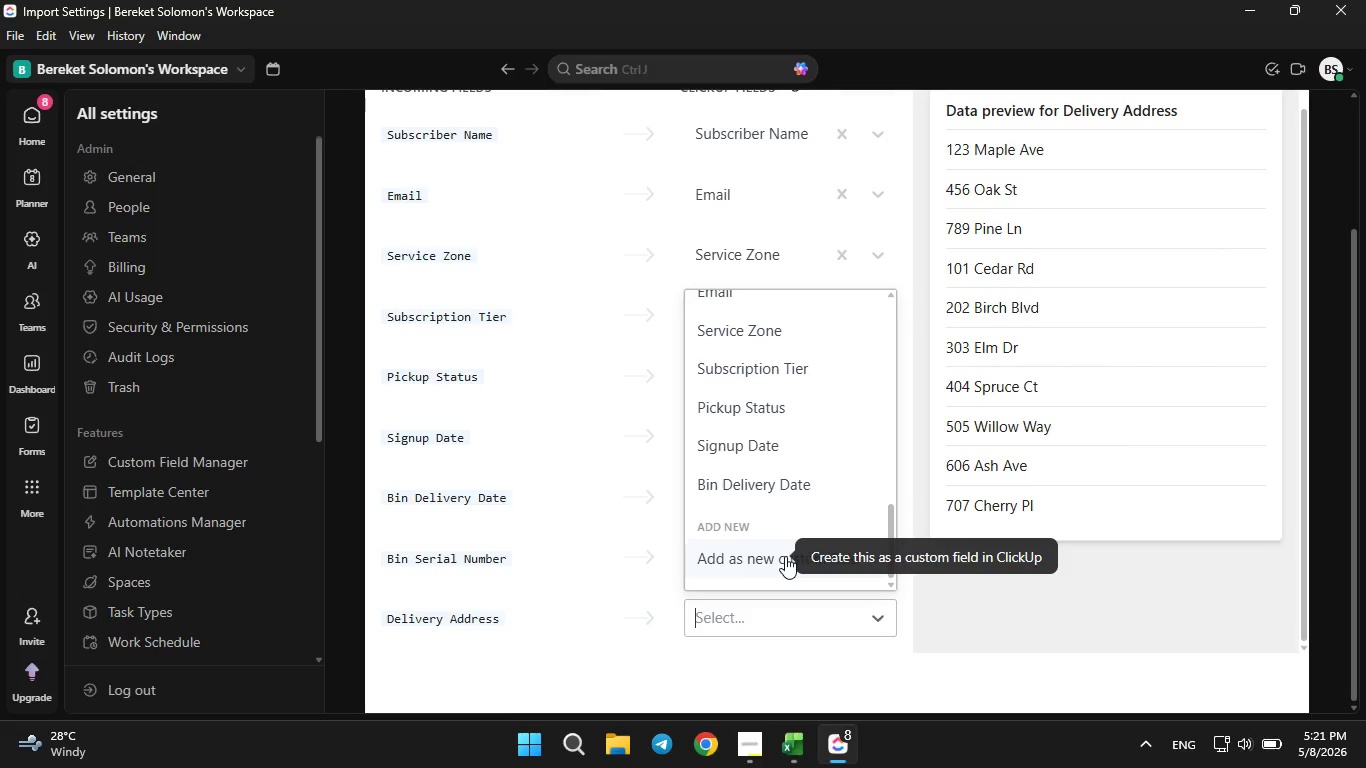 
left_click([785, 556])
 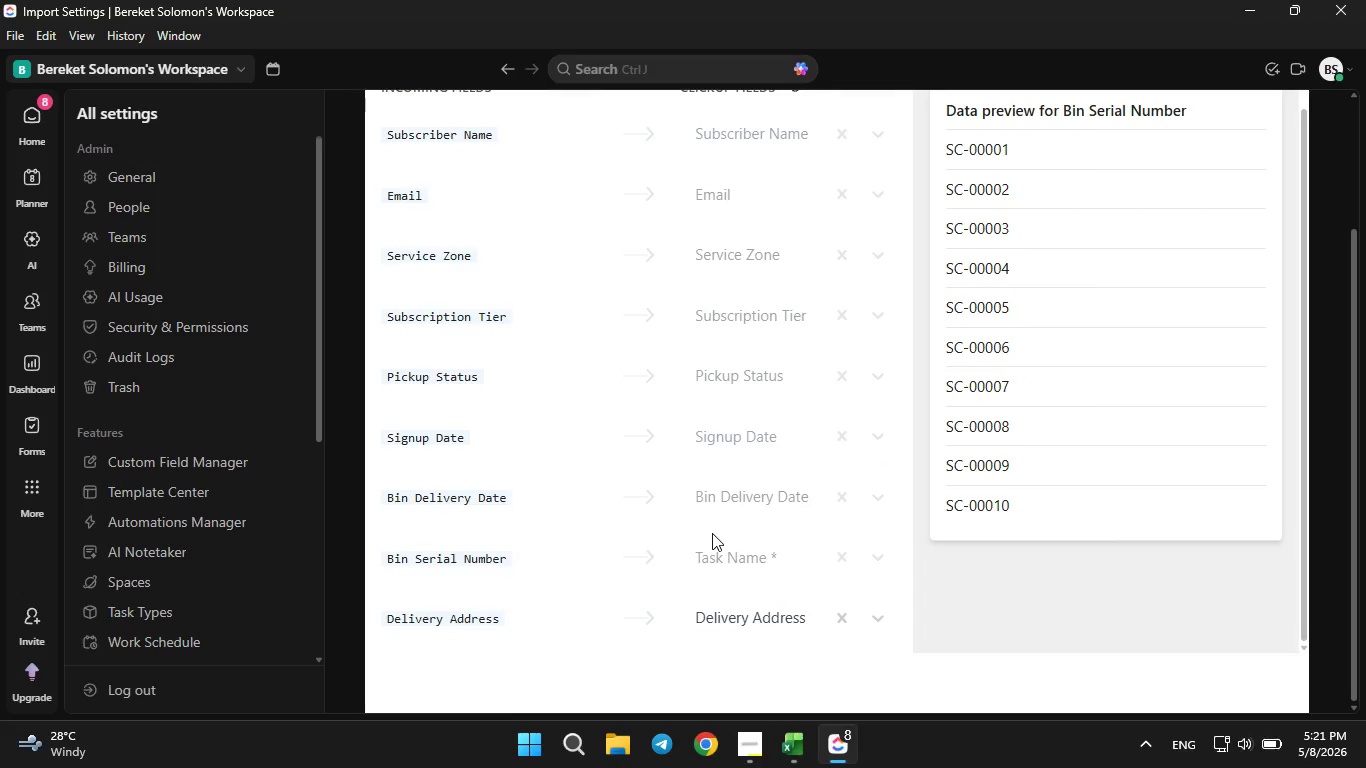 
scroll: coordinate [691, 350], scroll_direction: up, amount: 10.0
 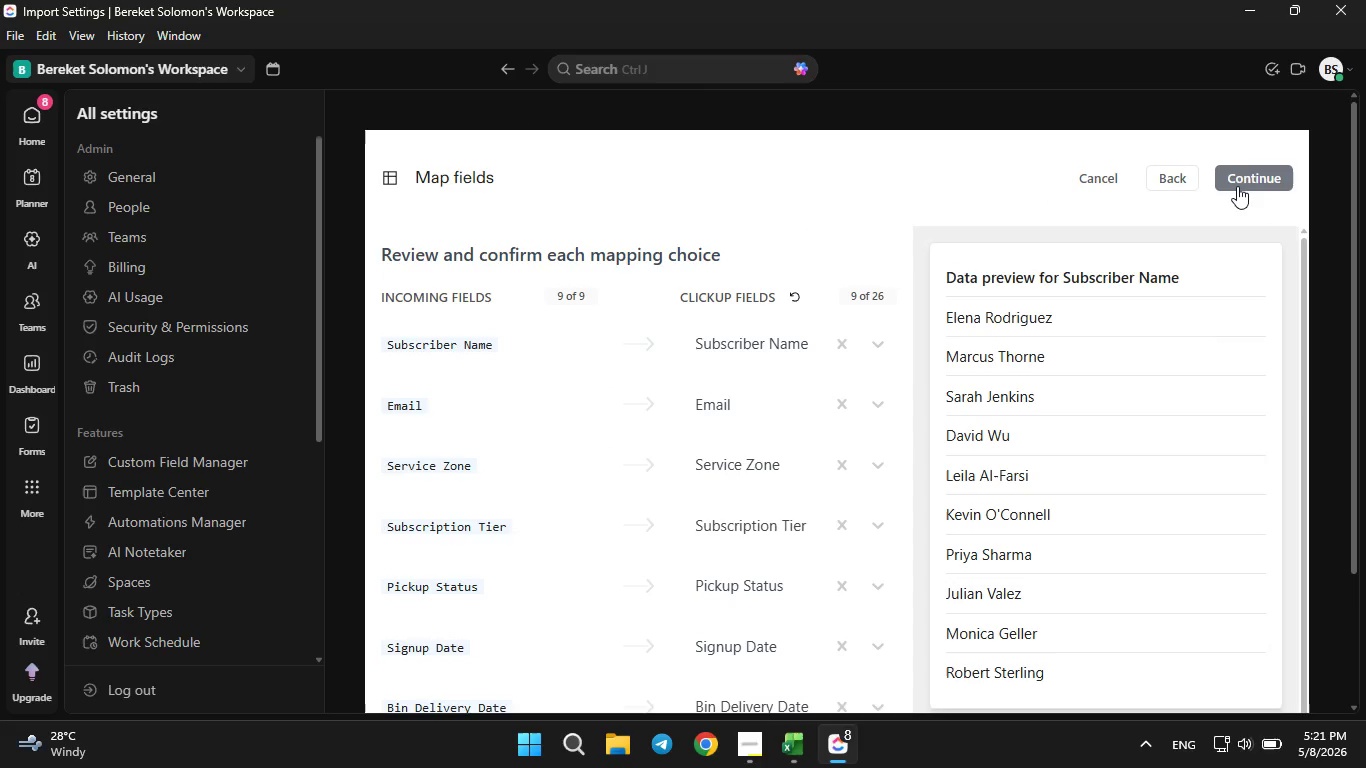 
left_click([1238, 179])
 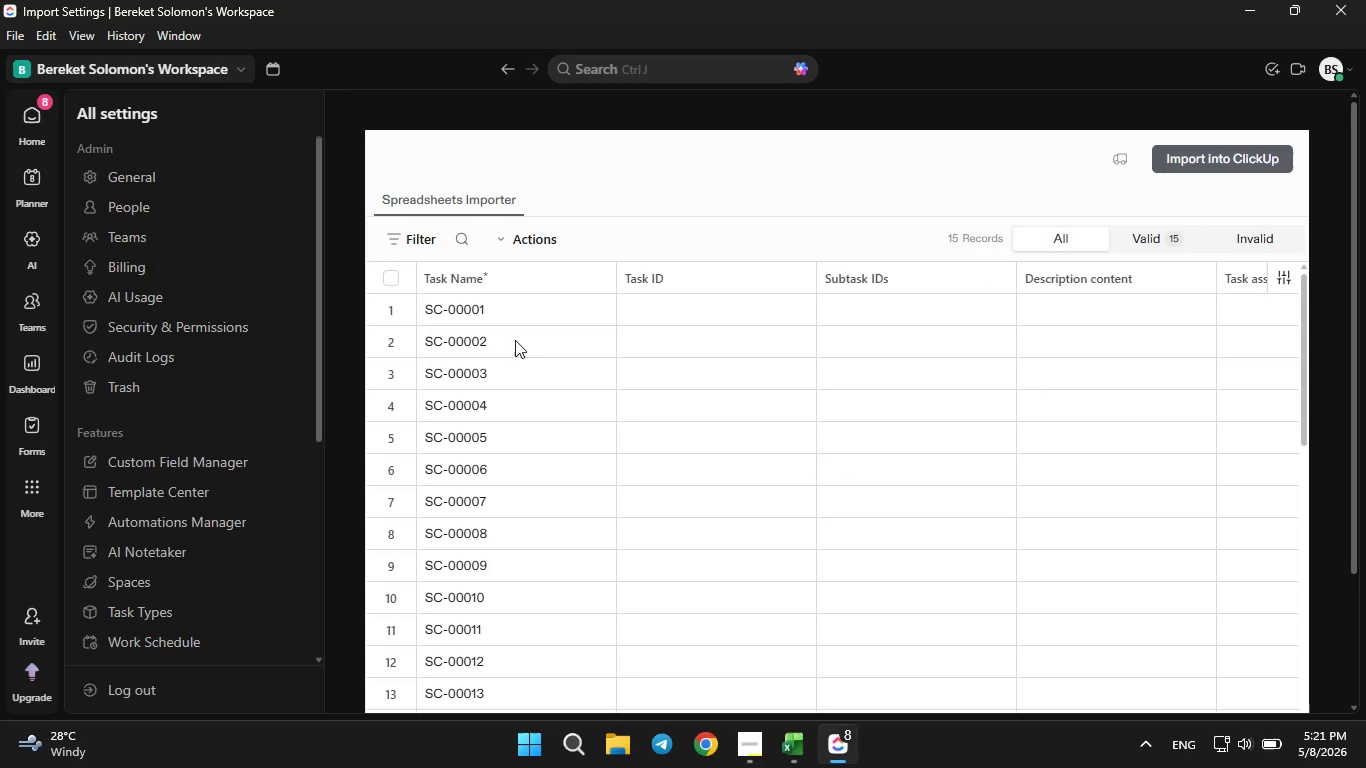 
wait(6.55)
 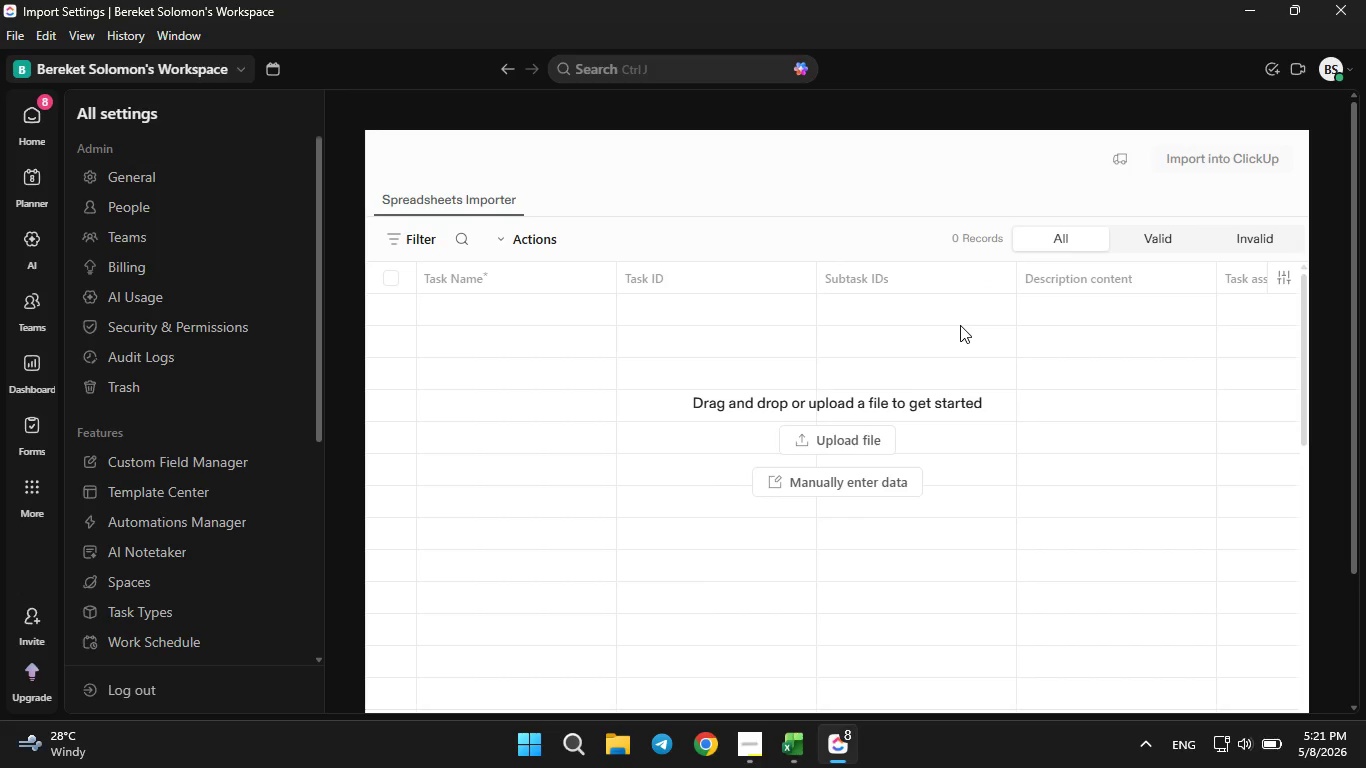 
scroll: coordinate [480, 416], scroll_direction: down, amount: 2.0
 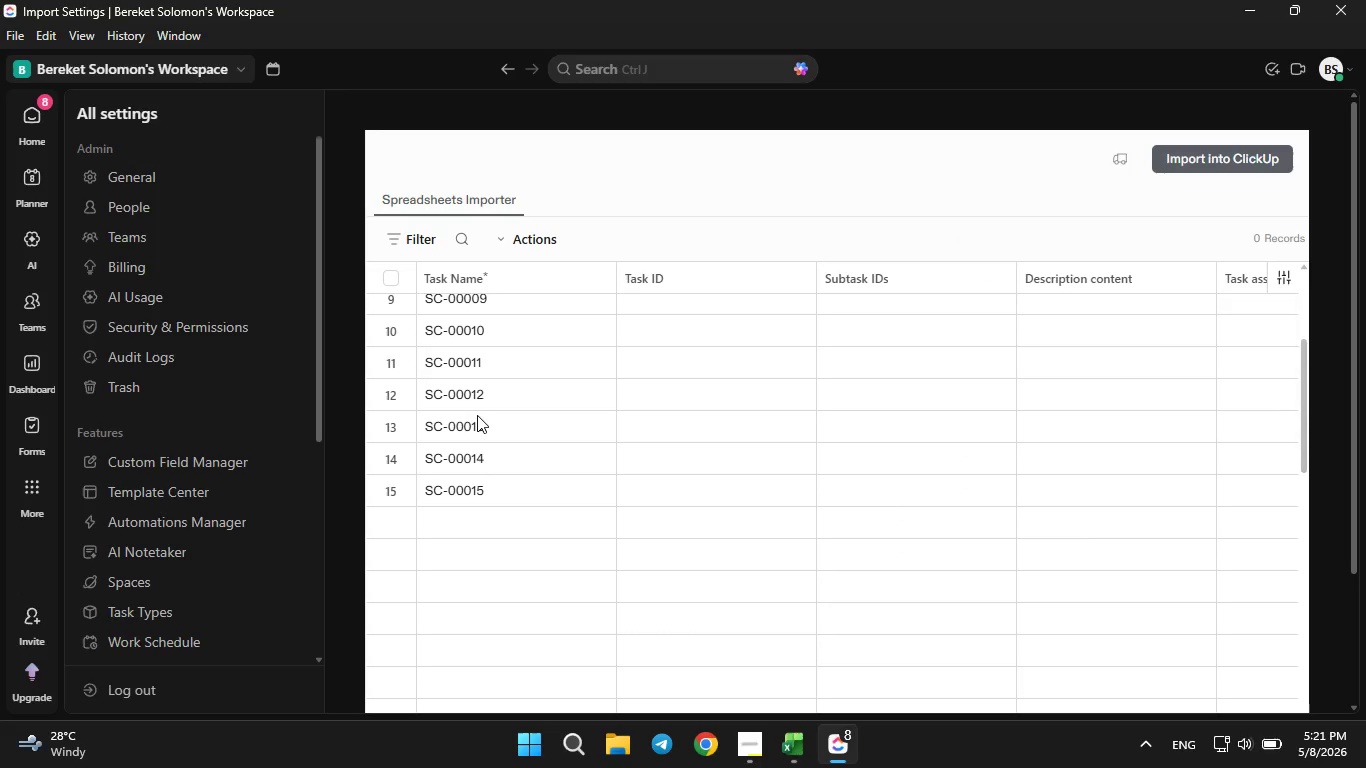 
scroll: coordinate [477, 415], scroll_direction: up, amount: 4.0
 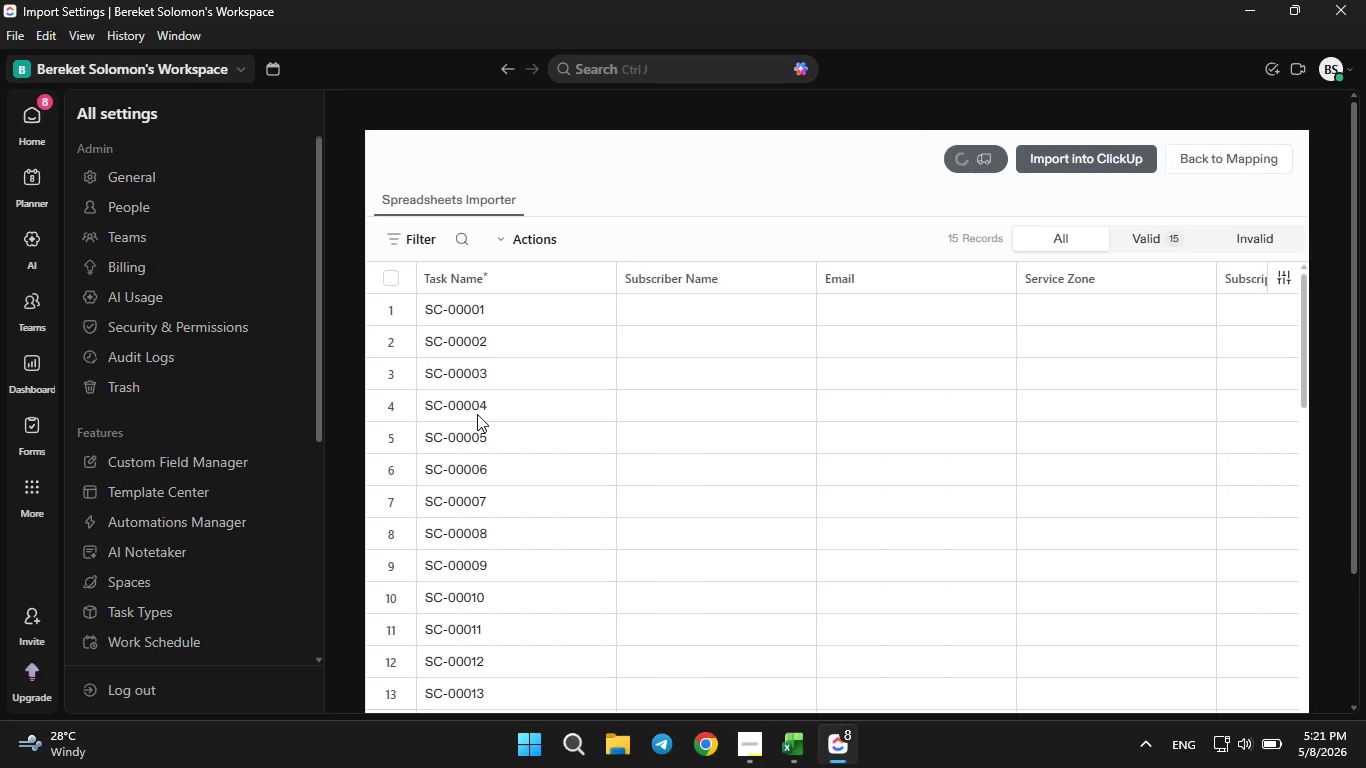 
wait(5.72)
 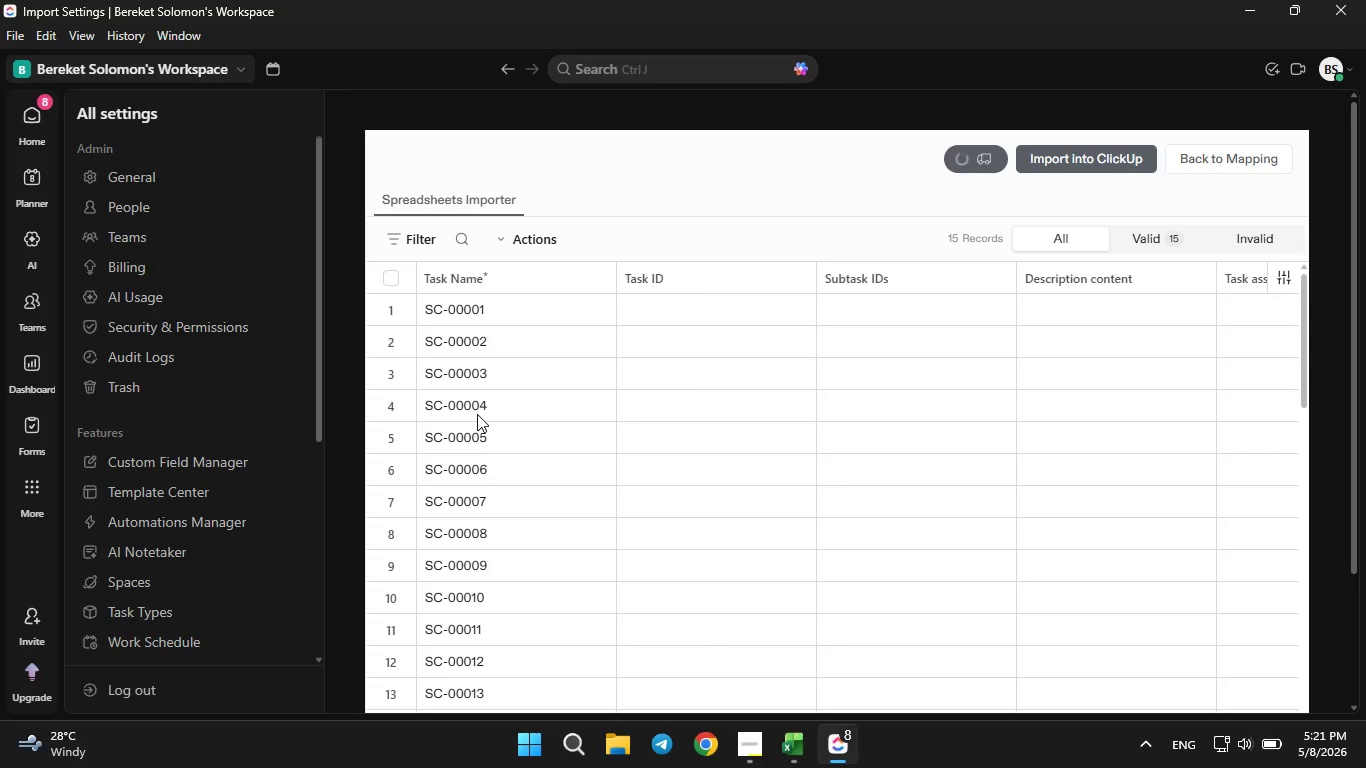 
left_click([533, 319])
 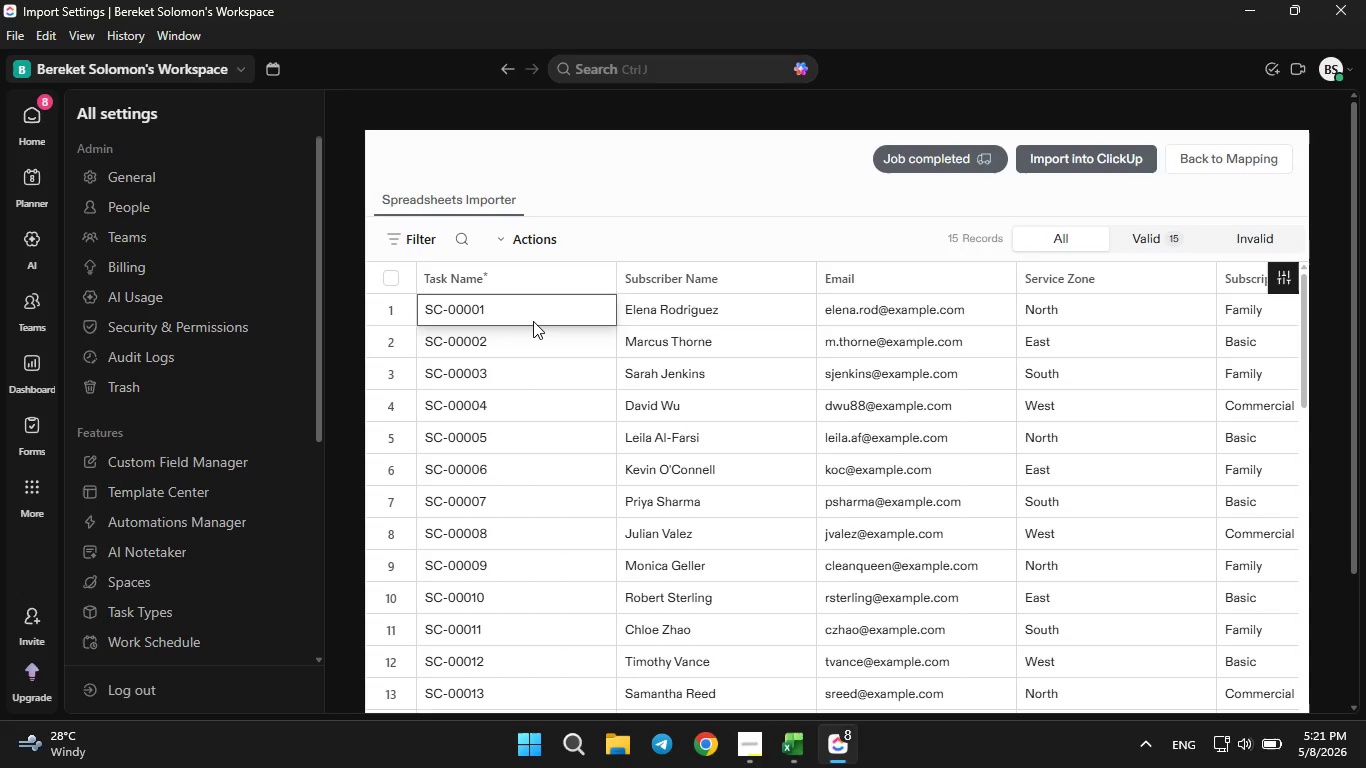 
key(ArrowRight)
 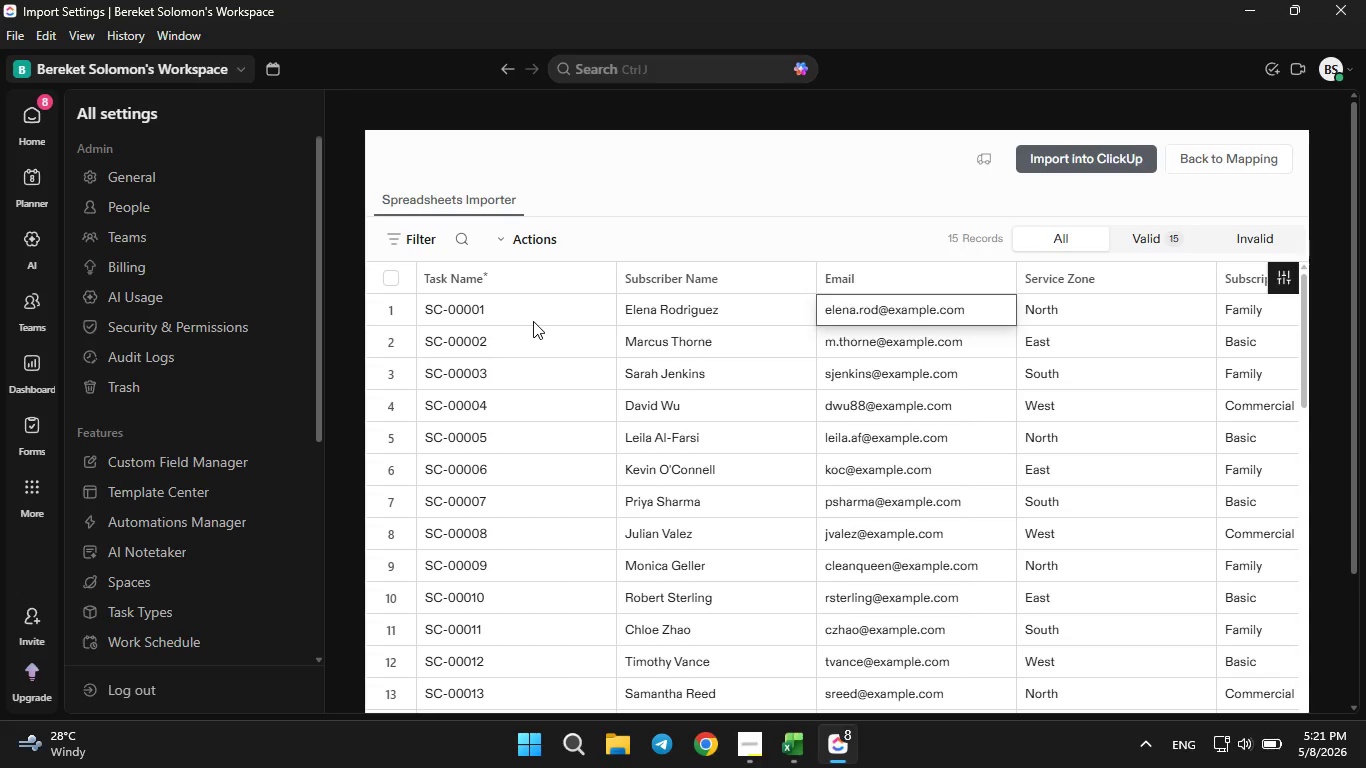 
key(ArrowRight)
 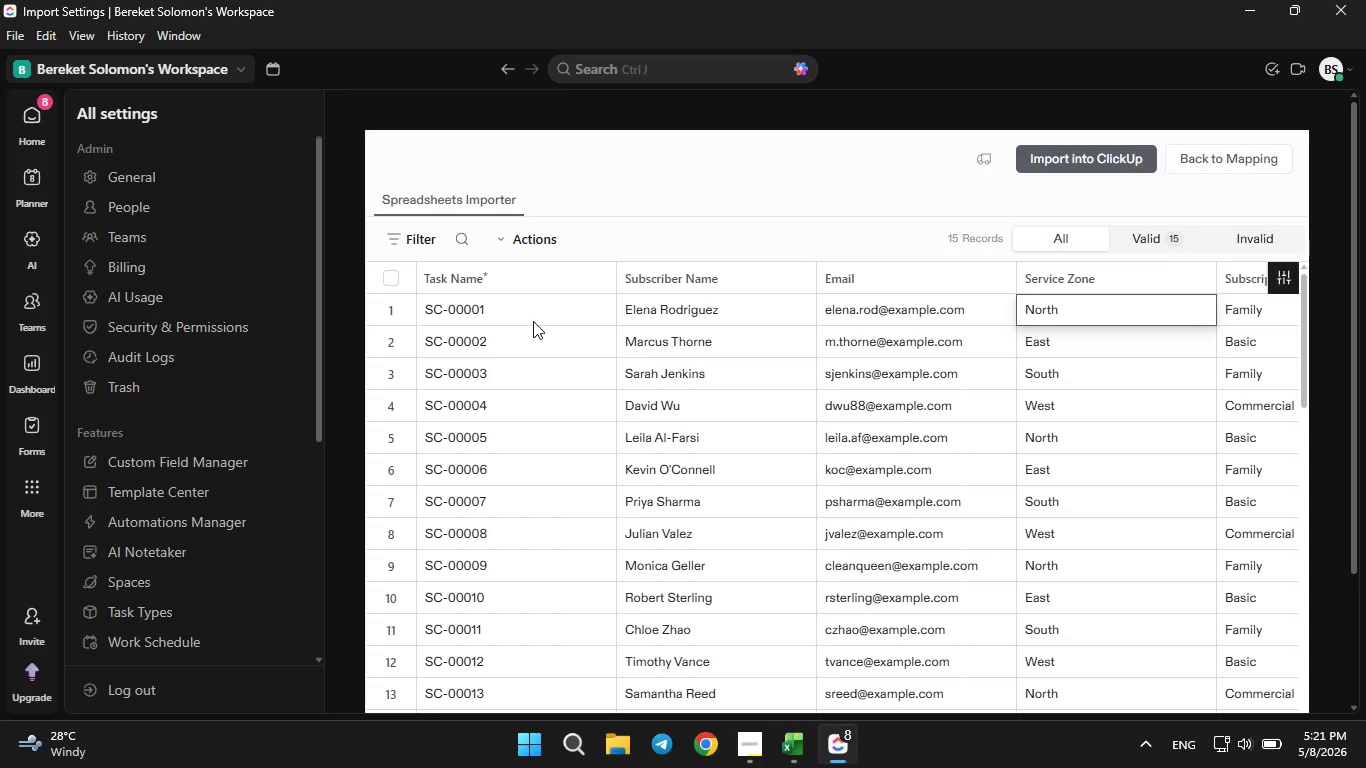 
key(ArrowRight)
 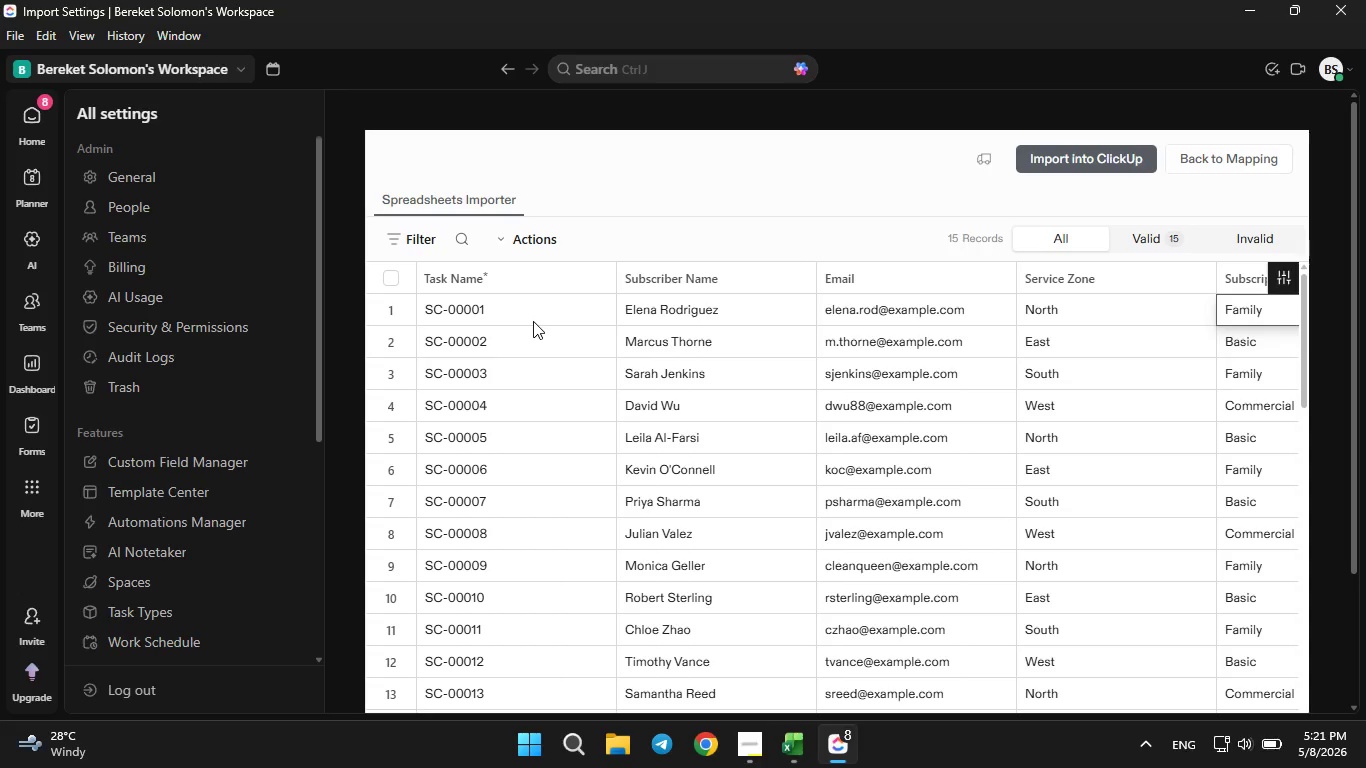 
key(ArrowRight)
 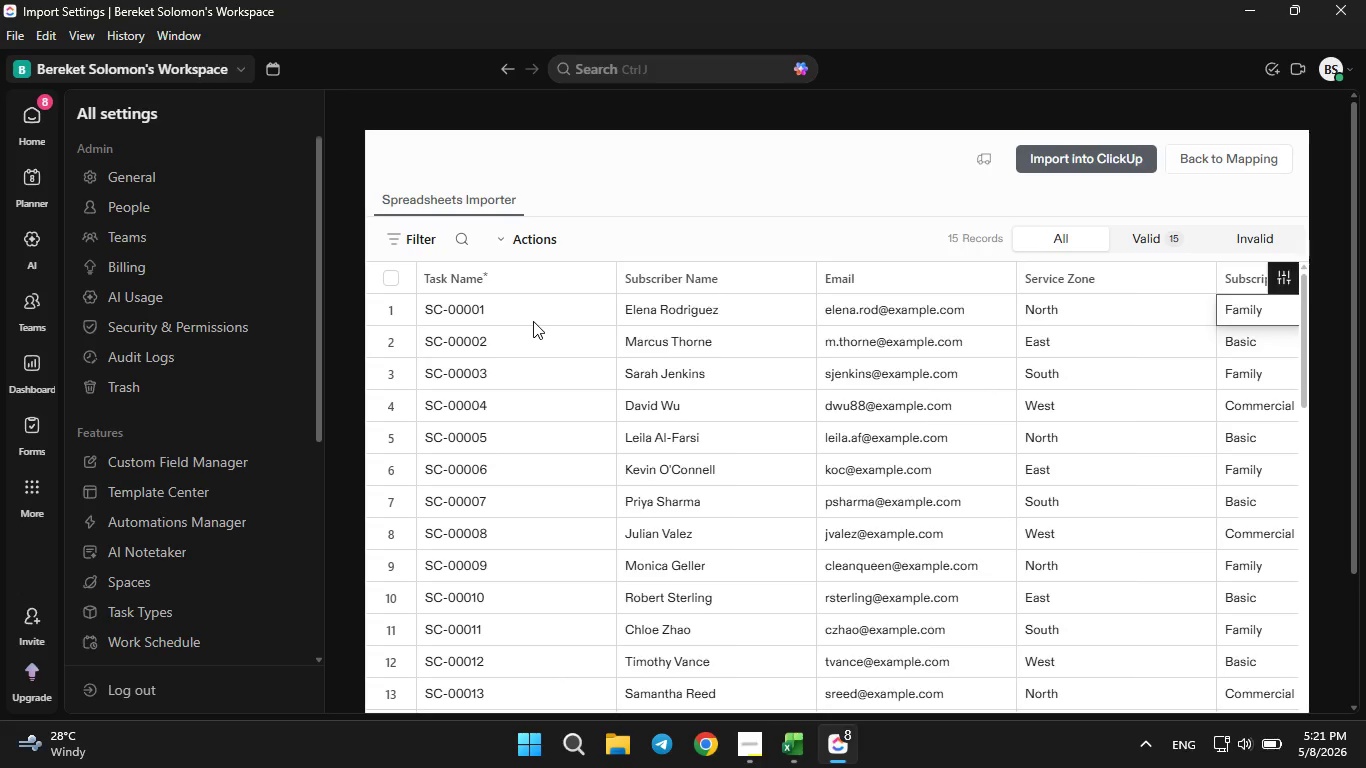 
key(ArrowRight)
 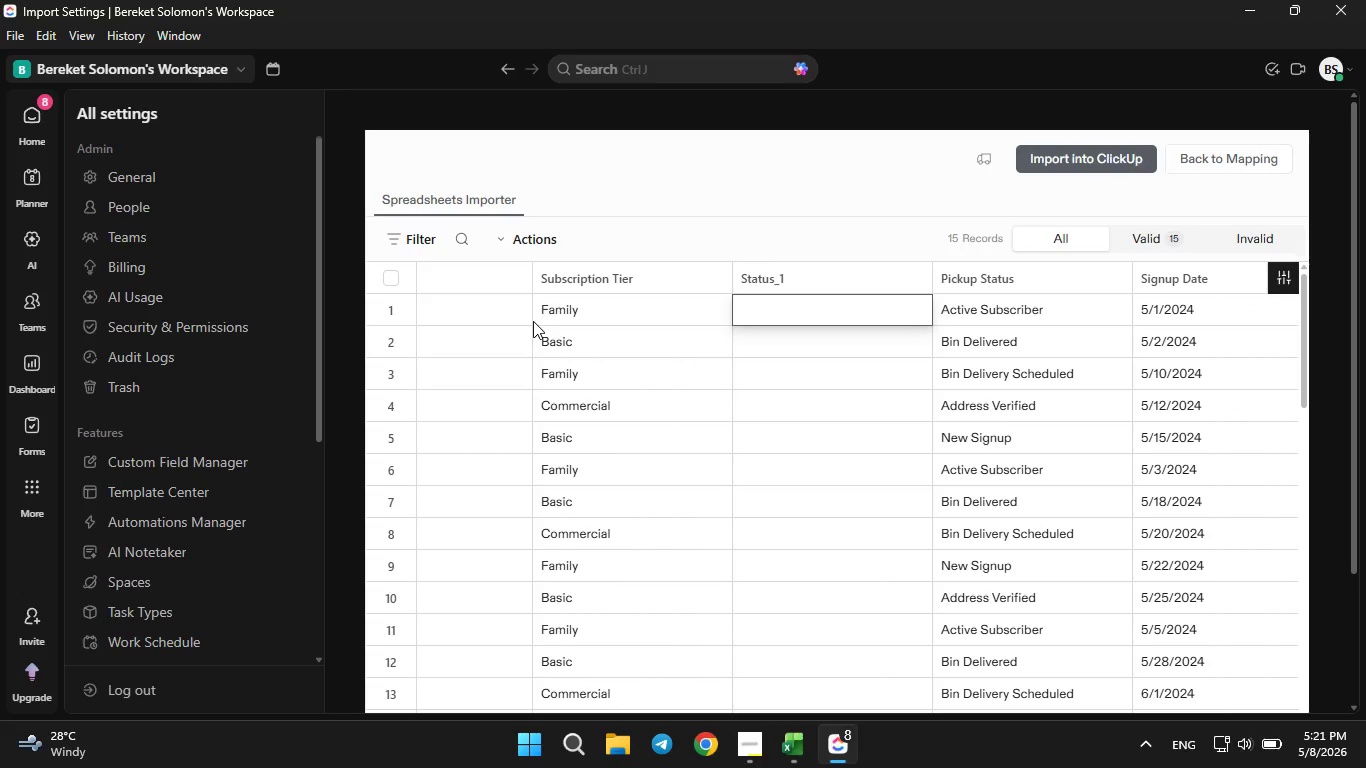 
key(ArrowRight)
 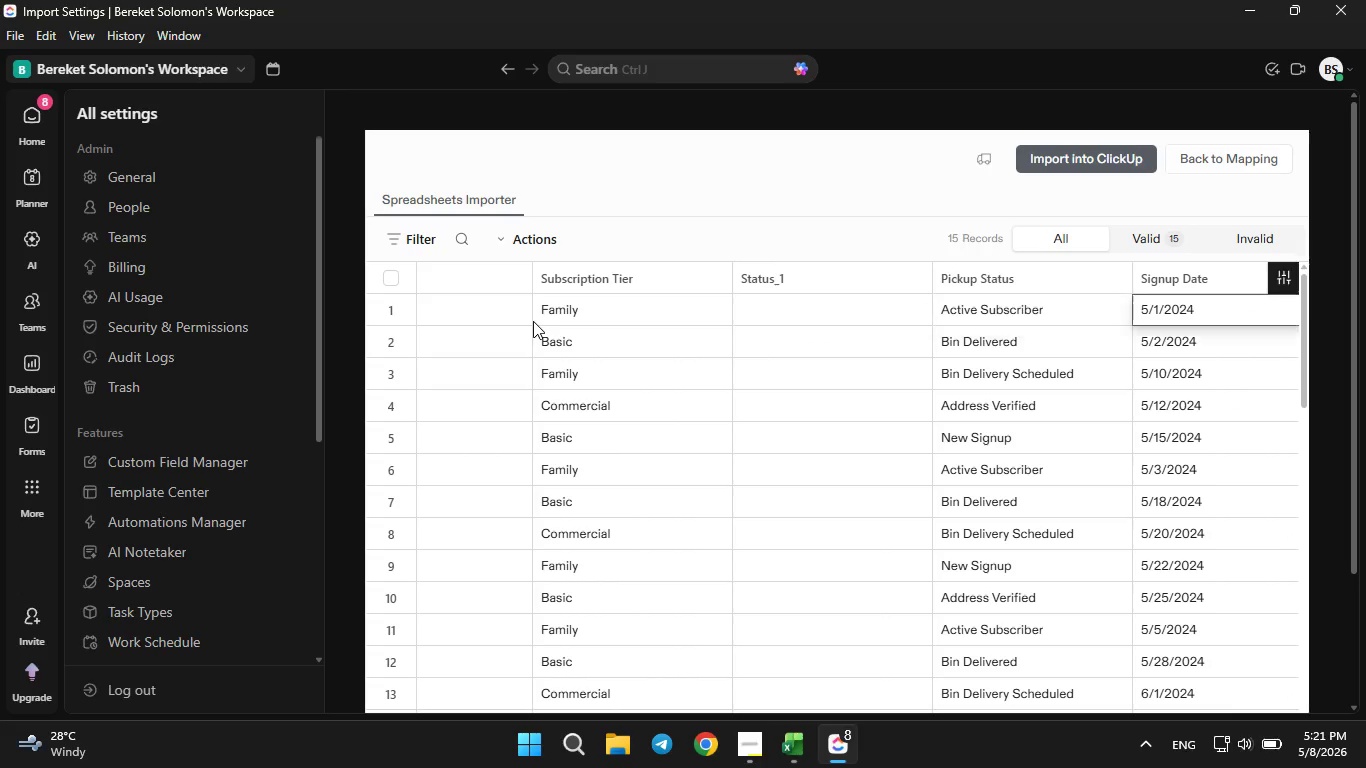 
key(ArrowRight)
 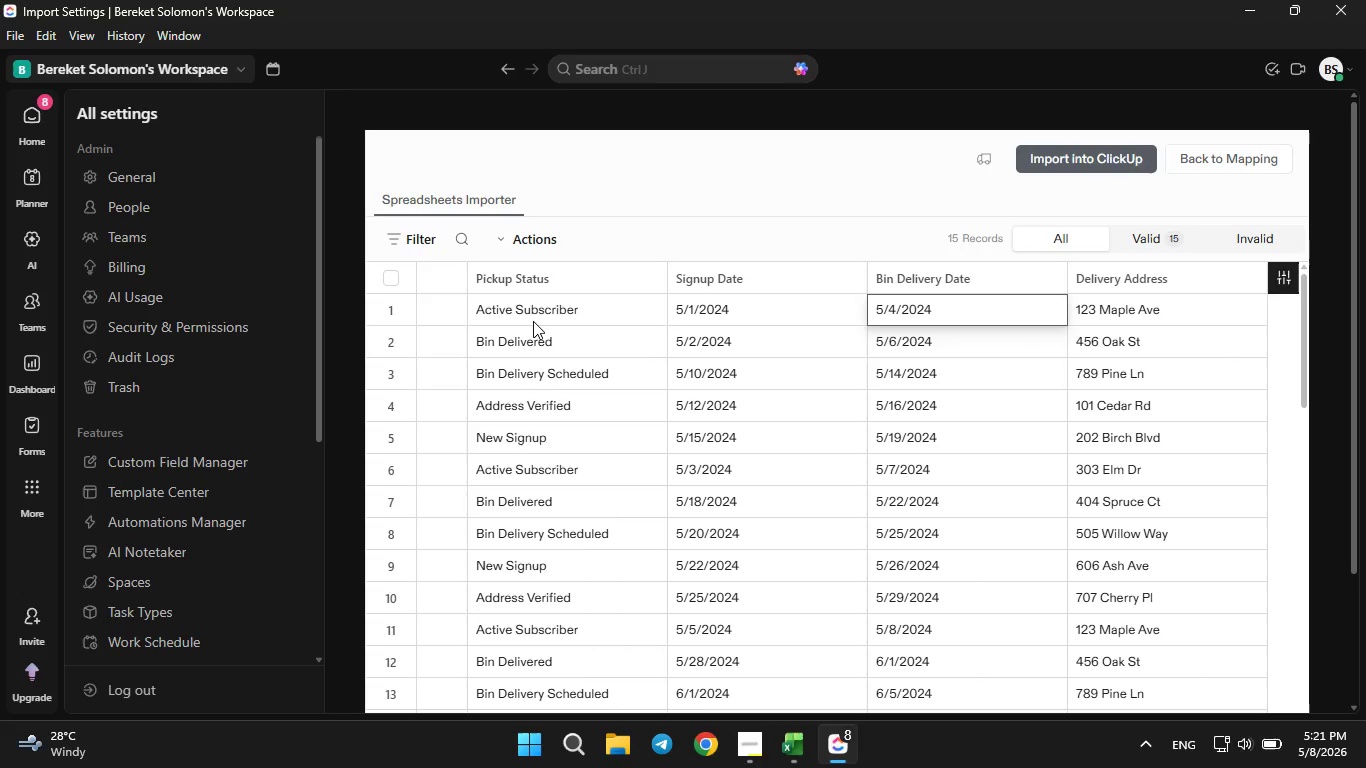 
key(ArrowRight)
 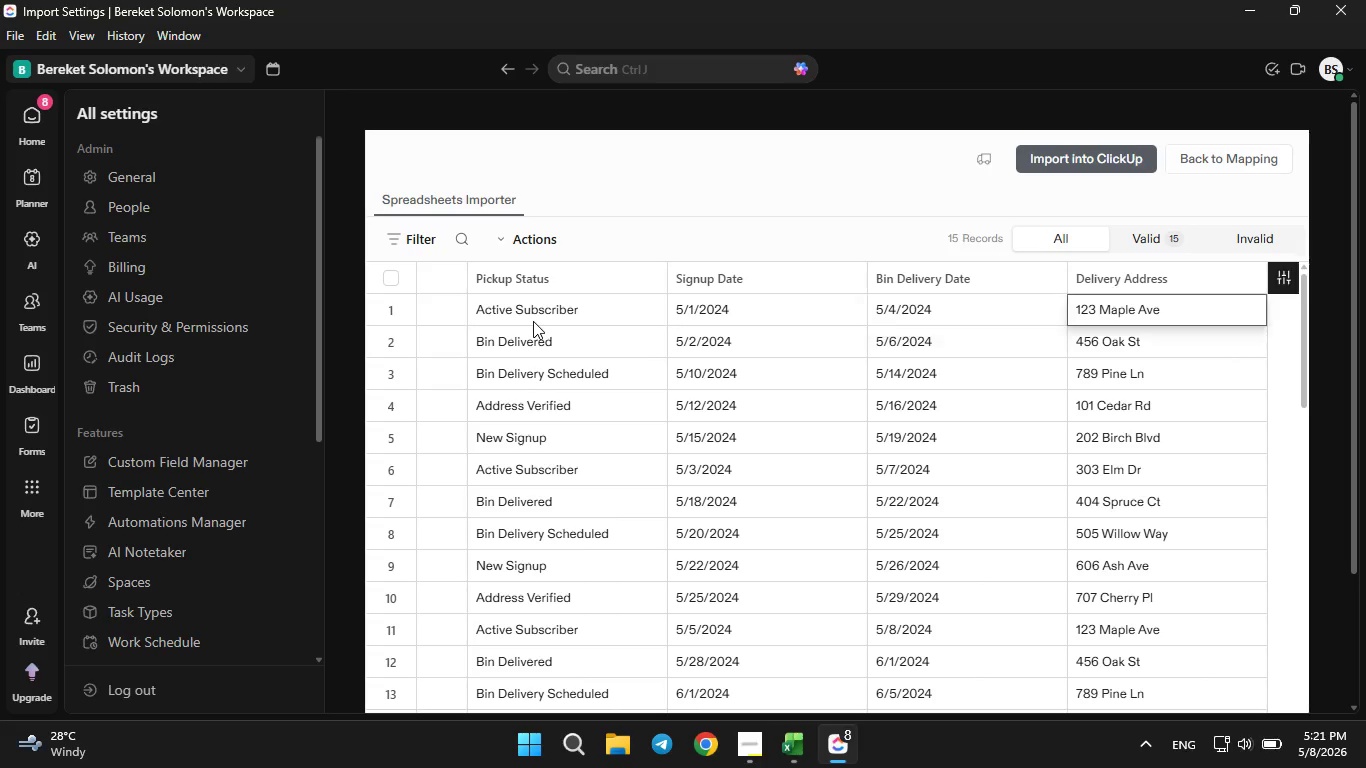 
key(ArrowRight)
 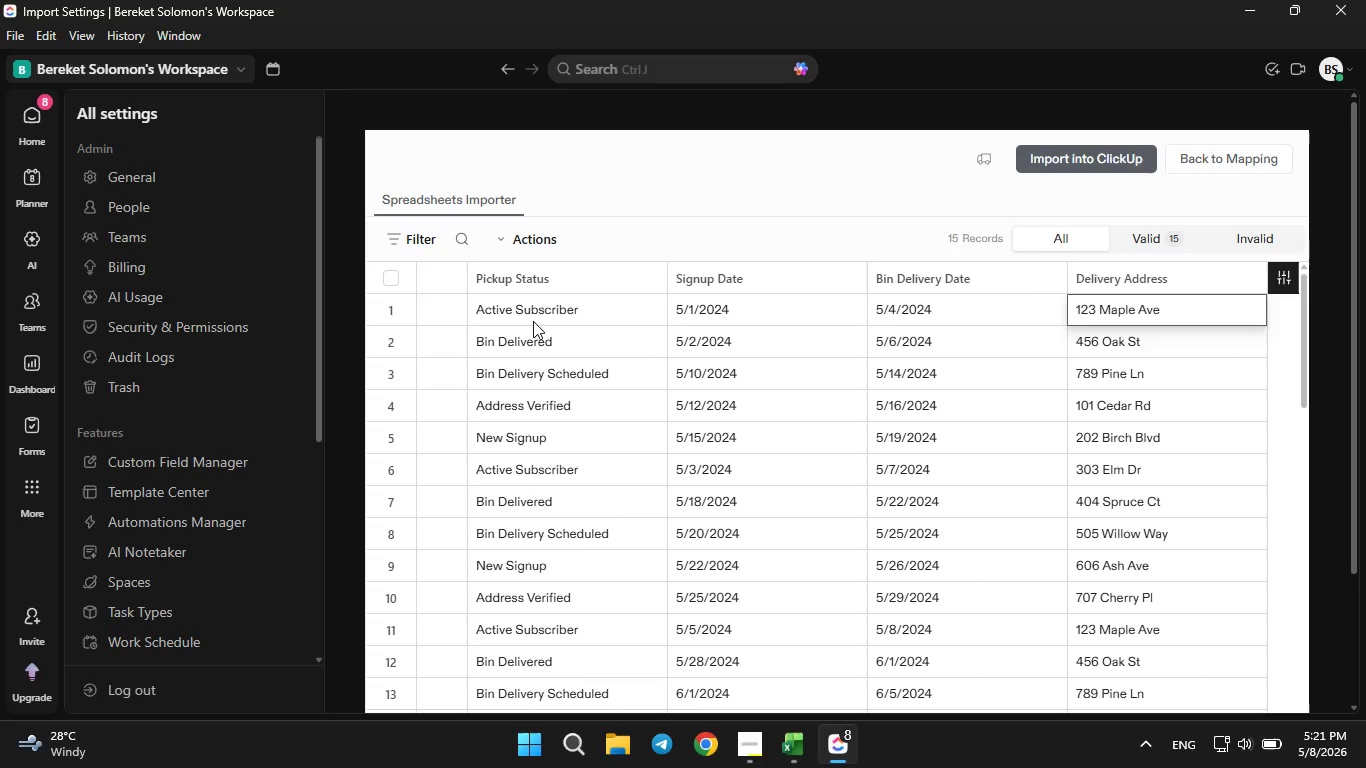 
key(ArrowRight)
 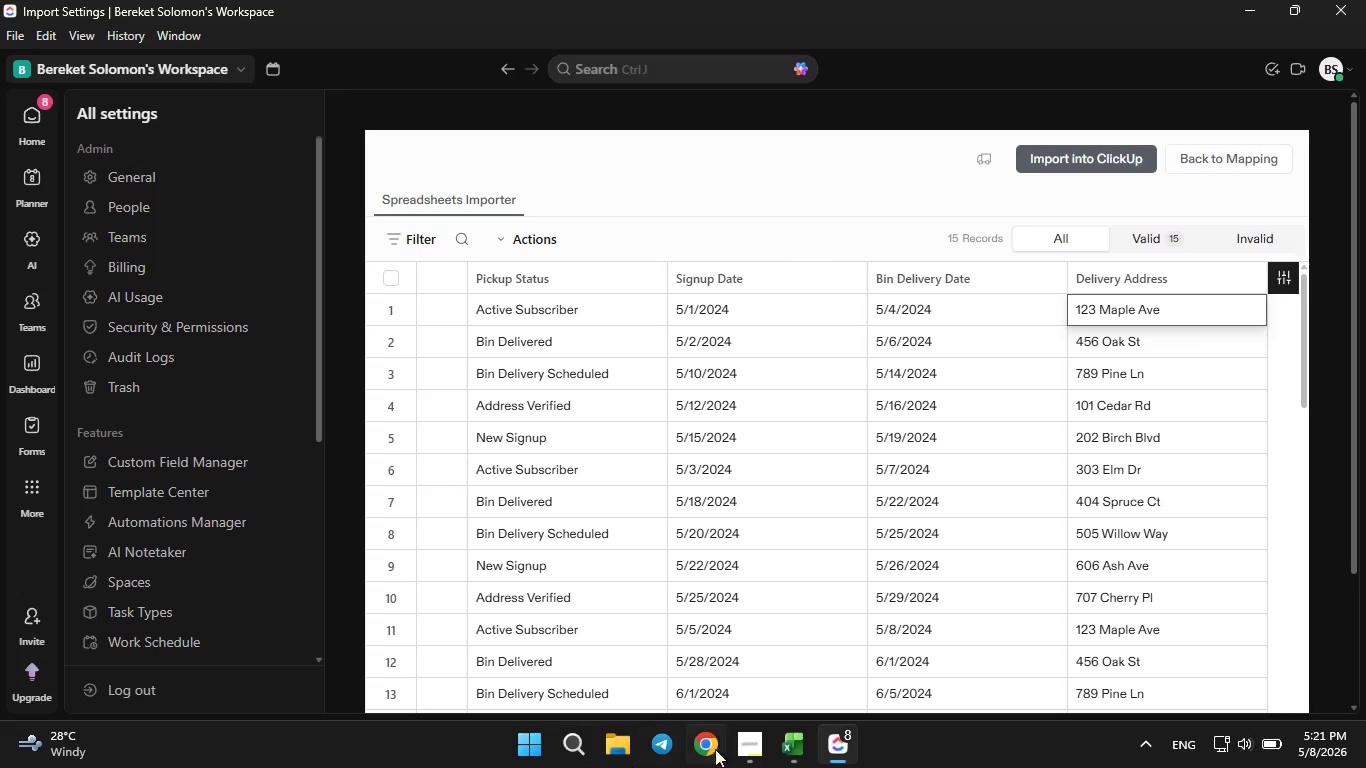 
left_click([794, 747])
 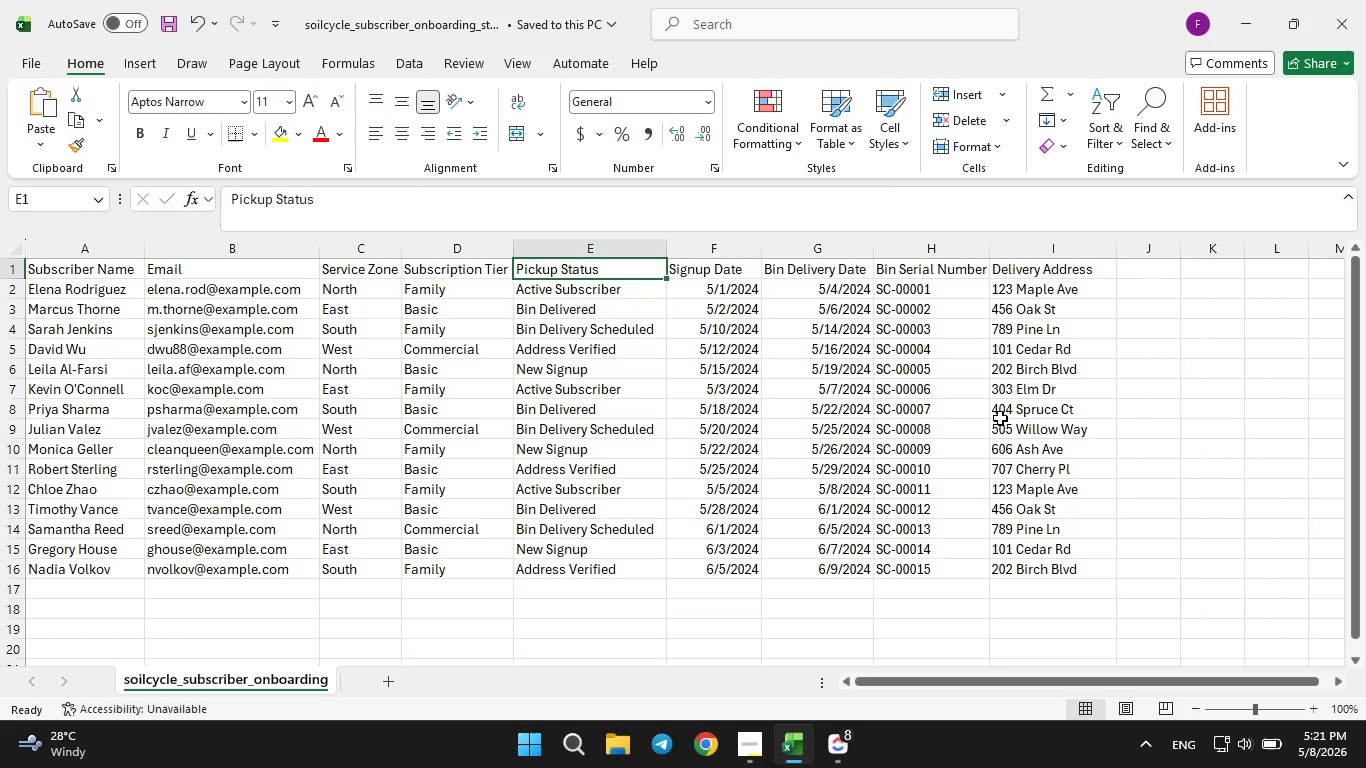 
left_click([1015, 398])
 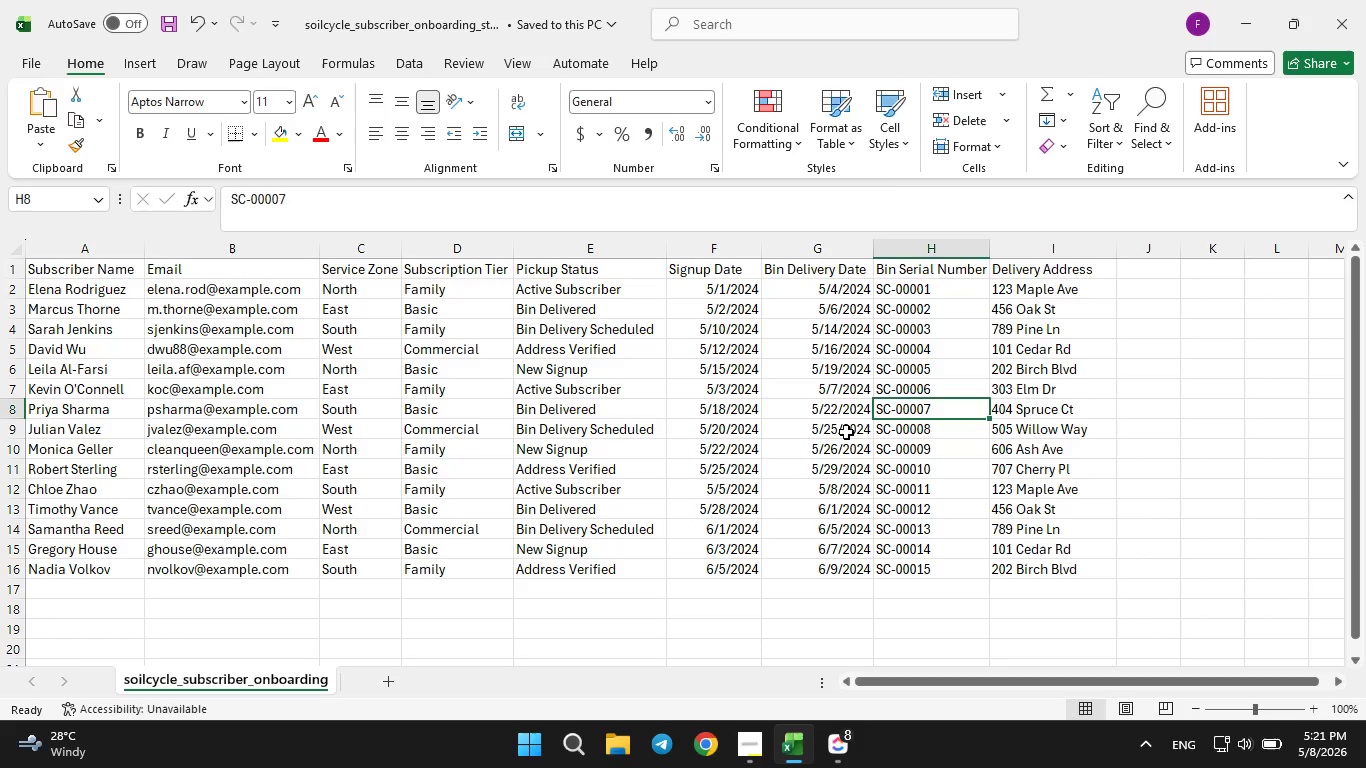 
left_click([838, 432])
 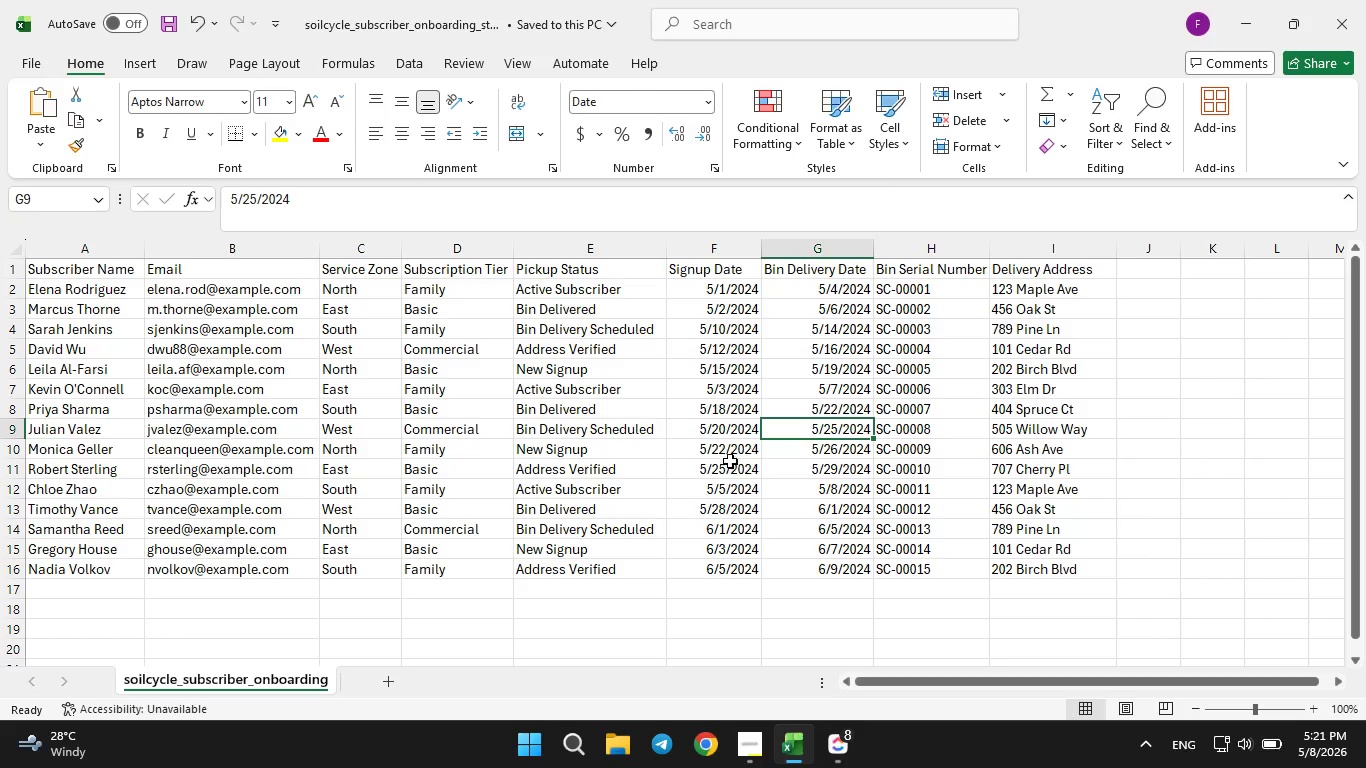 
double_click([730, 461])
 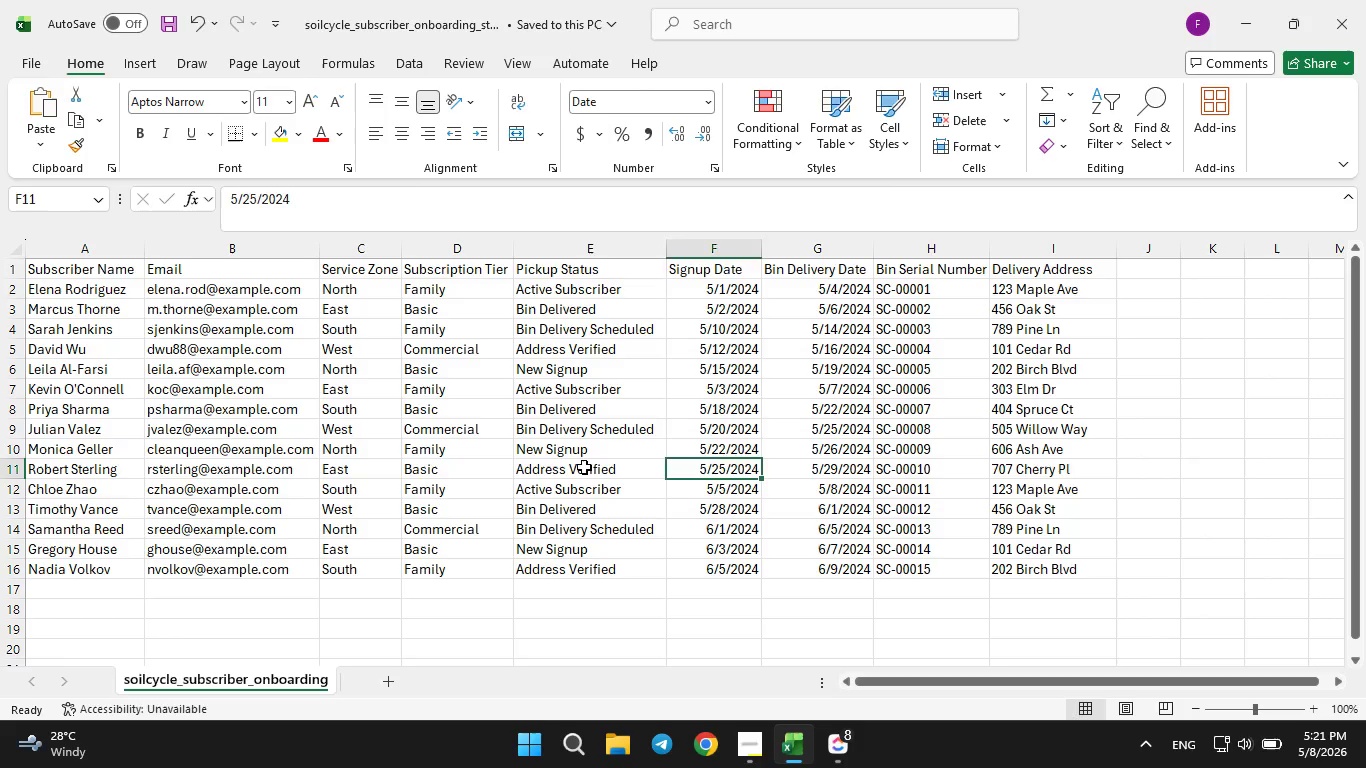 
left_click([584, 467])
 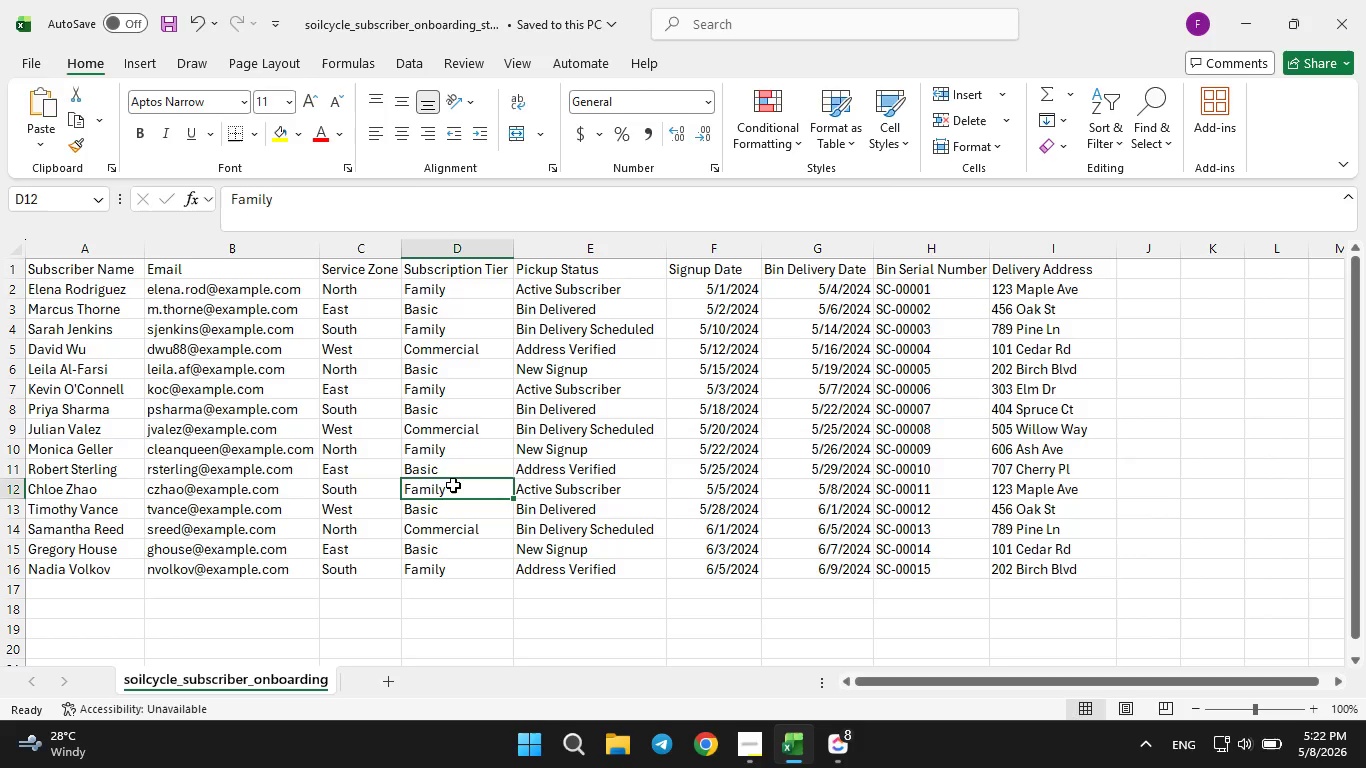 
double_click([453, 485])
 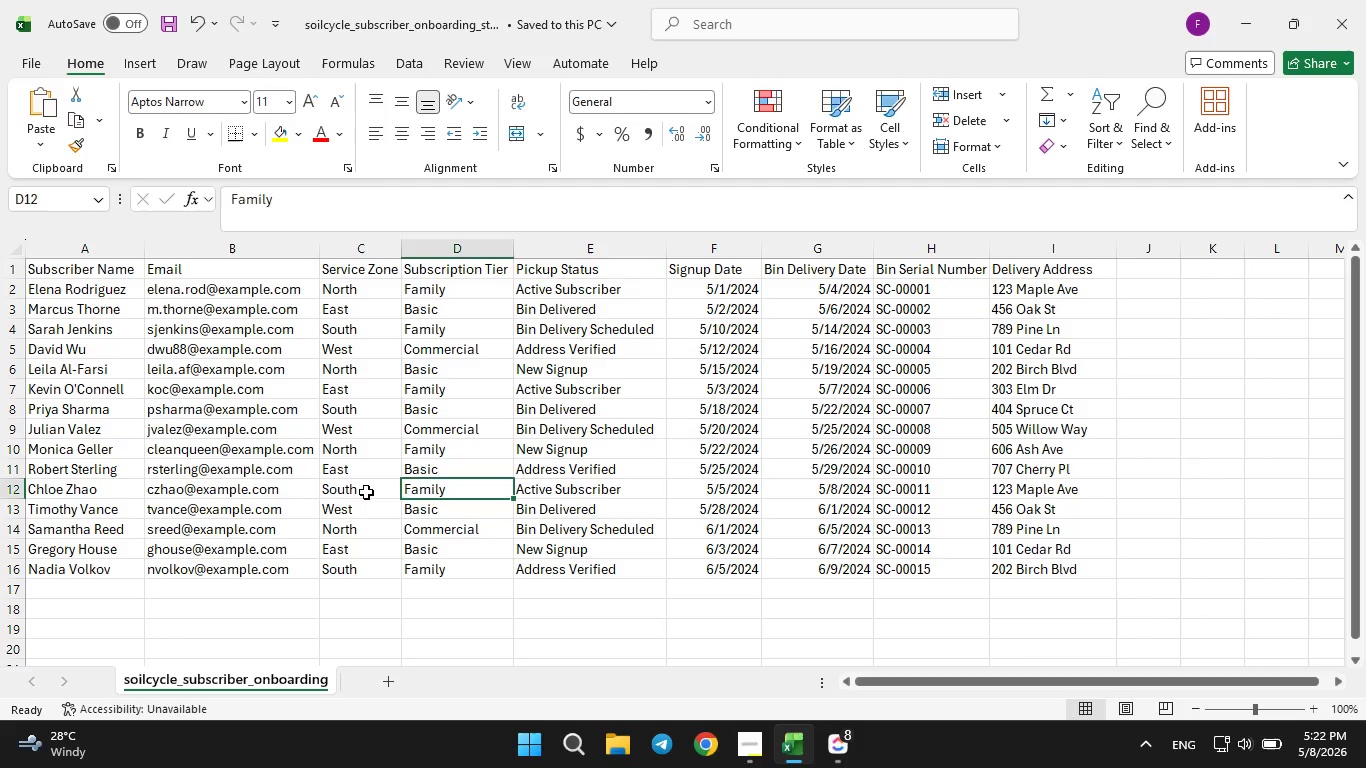 
triple_click([366, 492])
 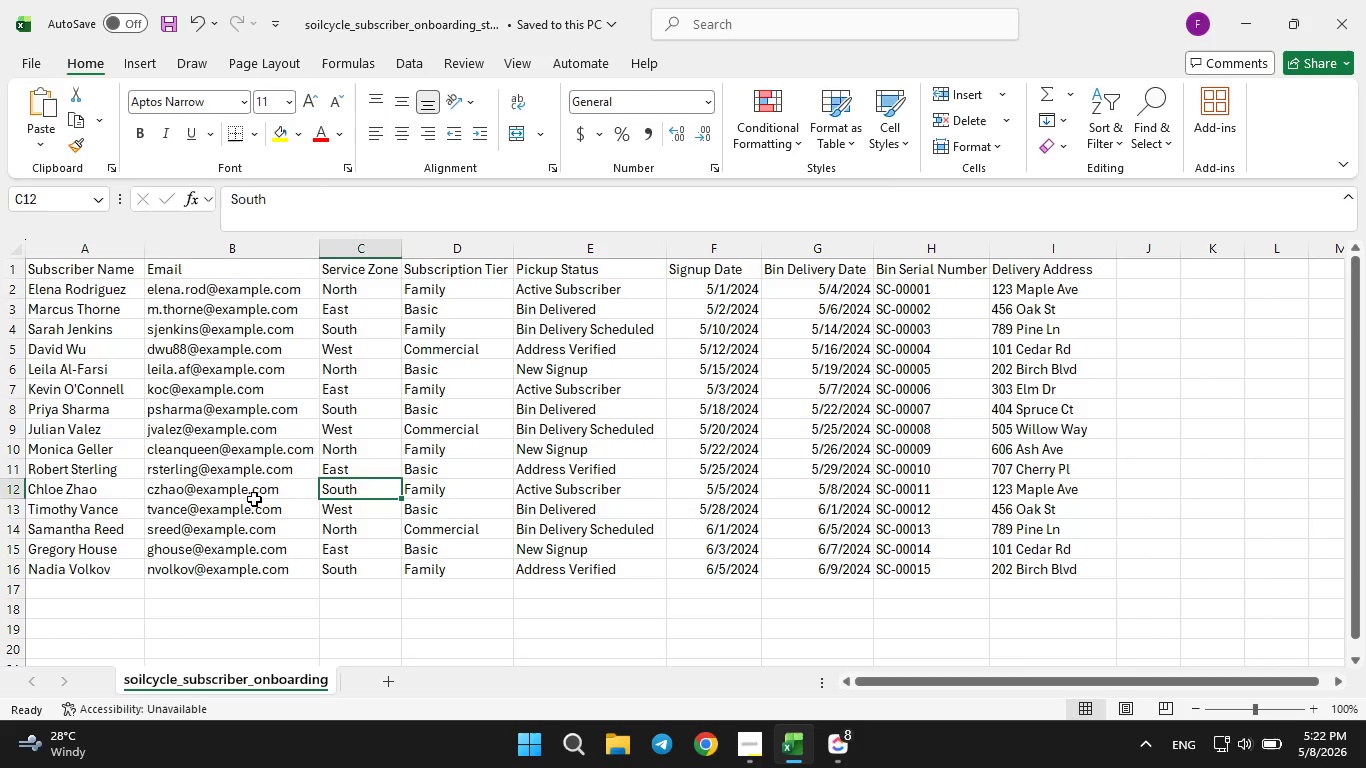 
left_click([254, 499])
 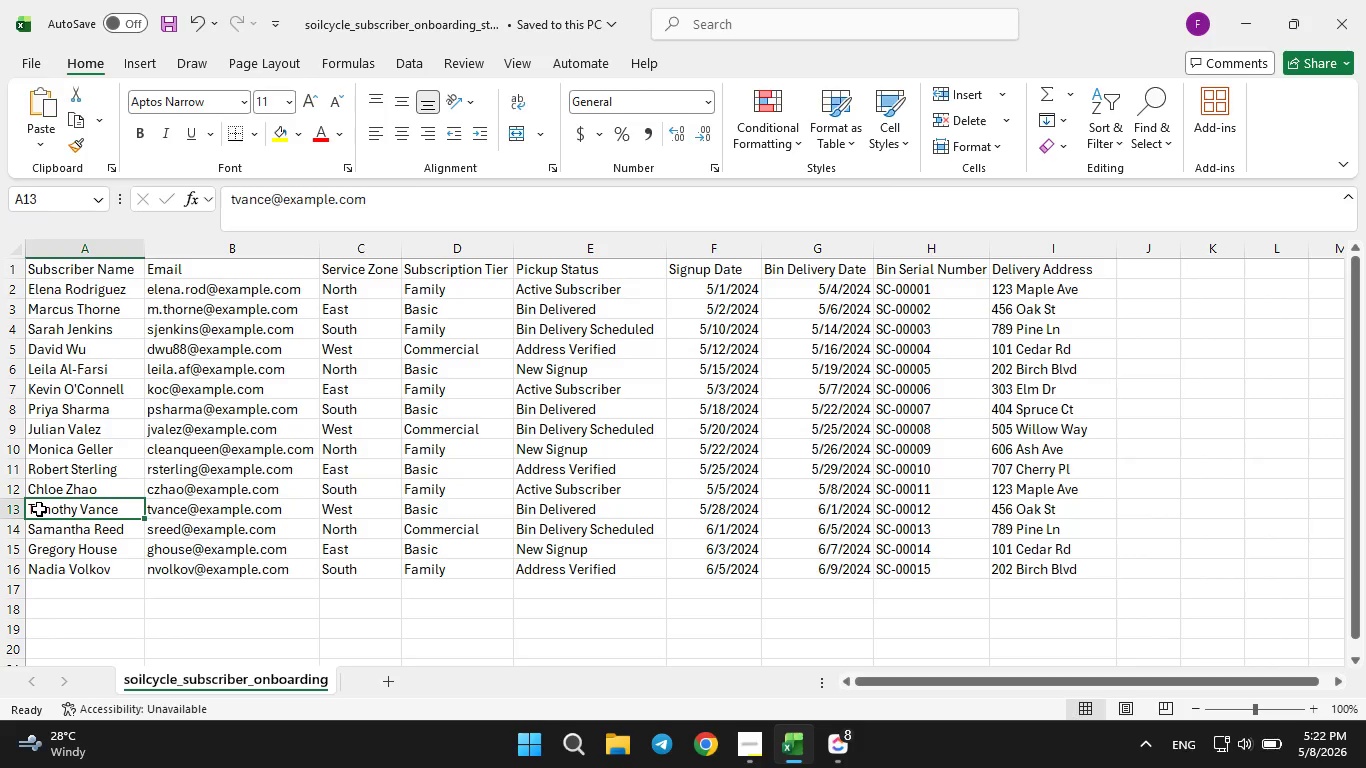 
left_click([39, 509])
 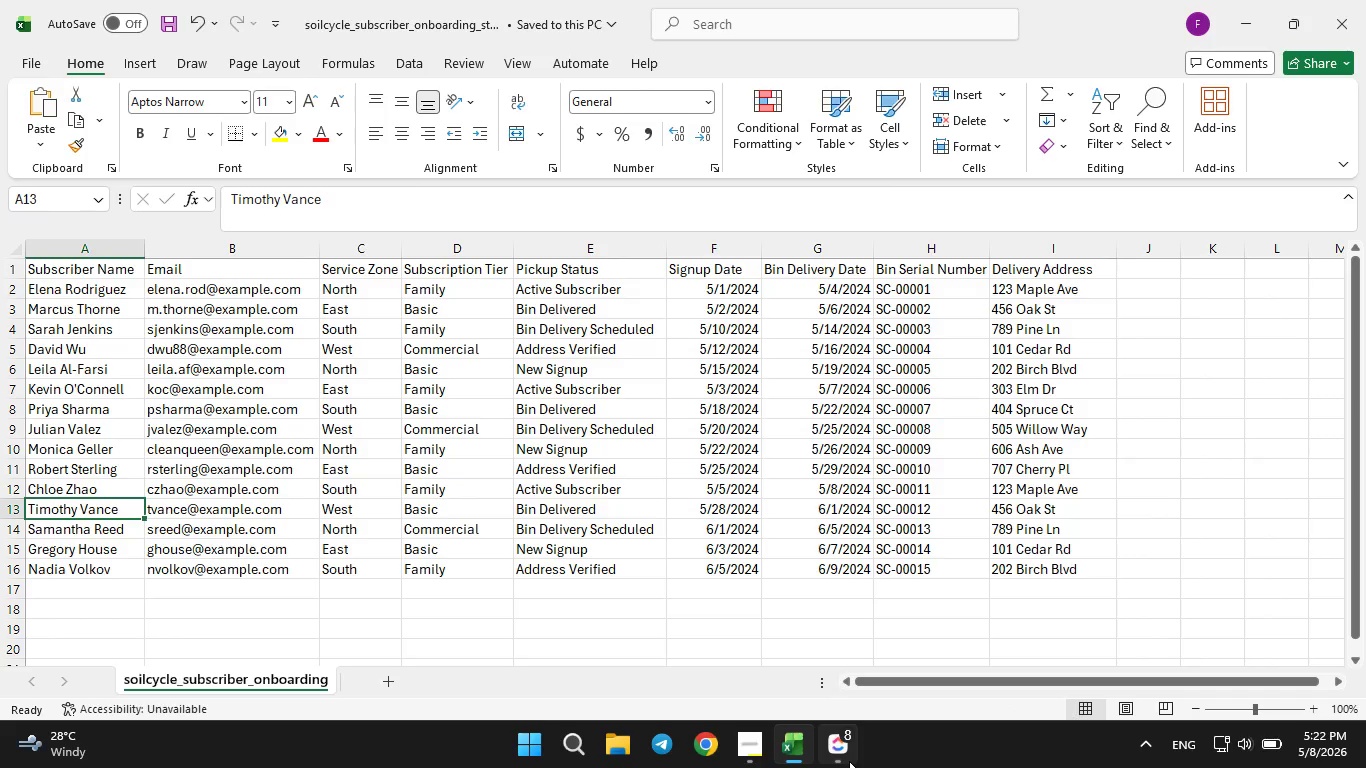 
left_click([847, 761])
 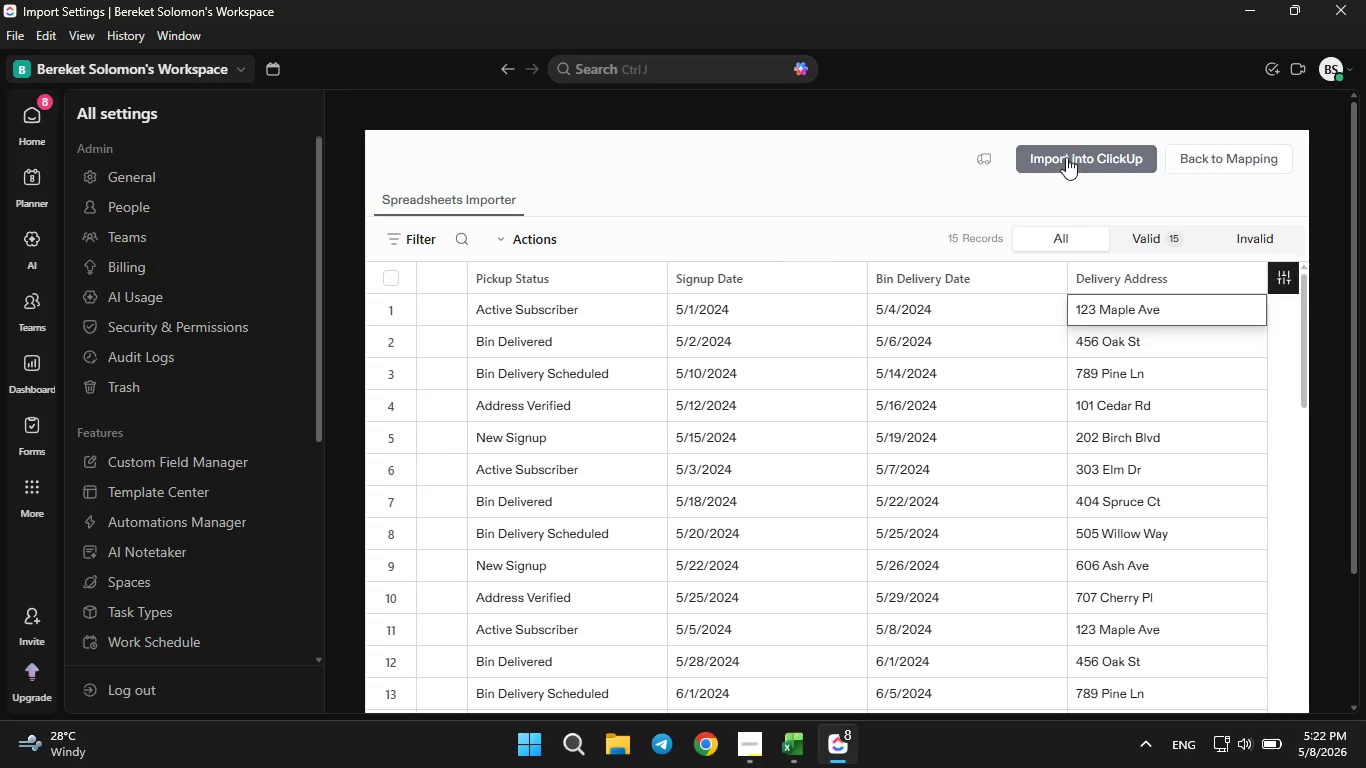 
mouse_move([1039, 214])
 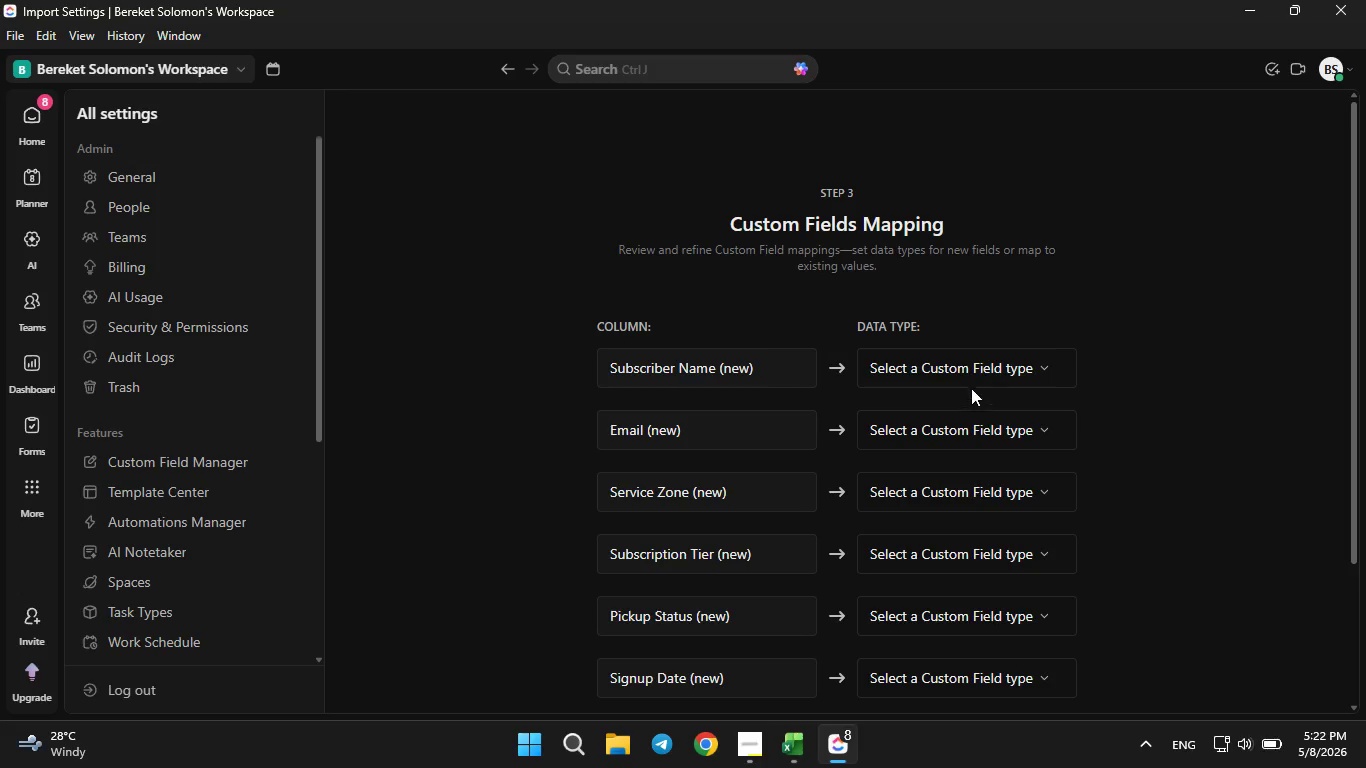 
left_click([966, 370])
 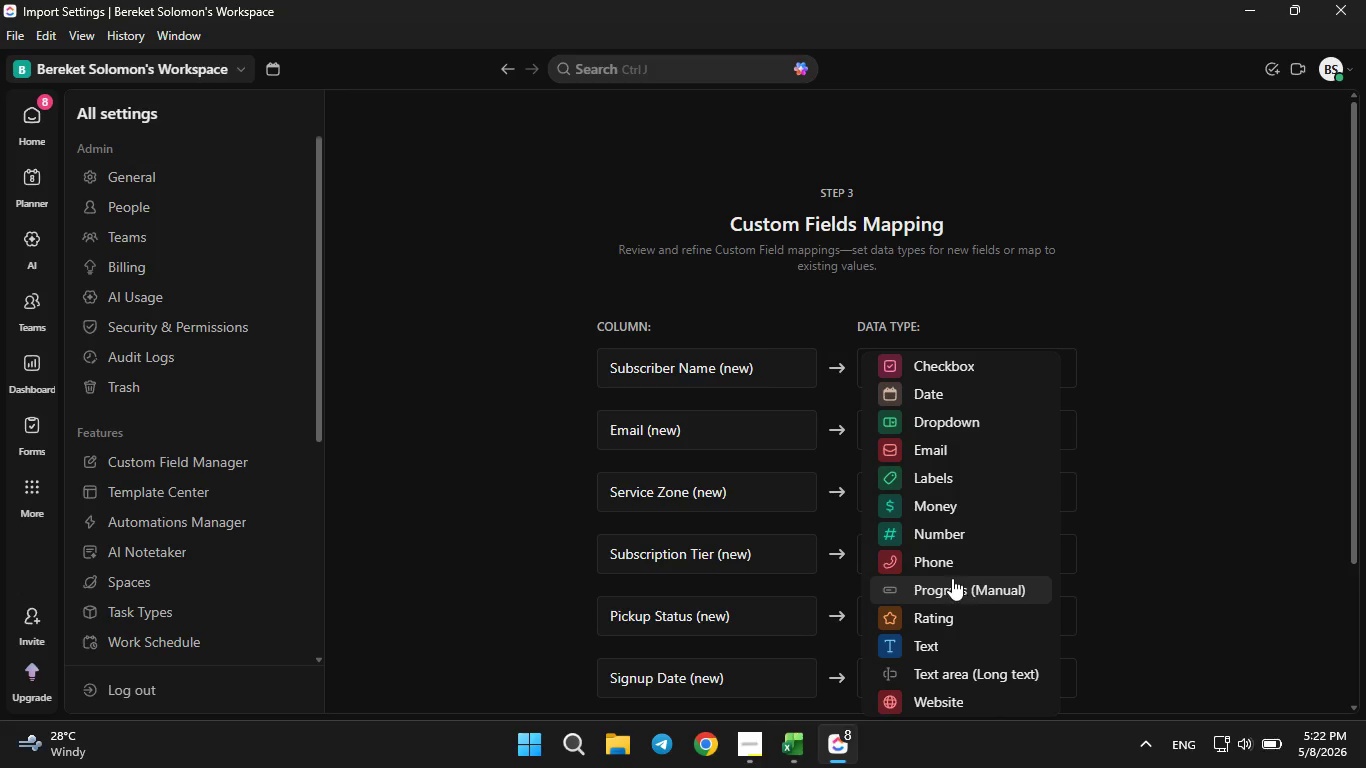 
left_click([942, 634])
 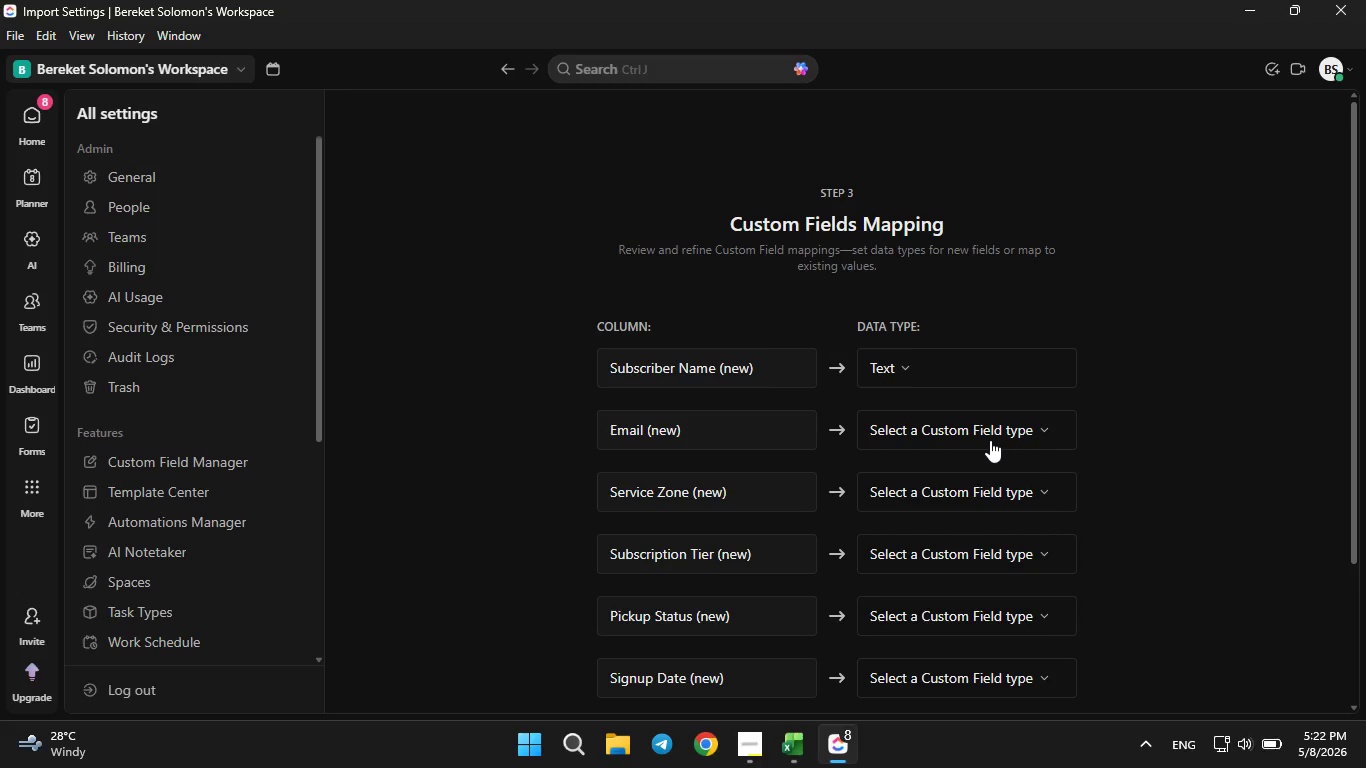 
left_click([990, 440])
 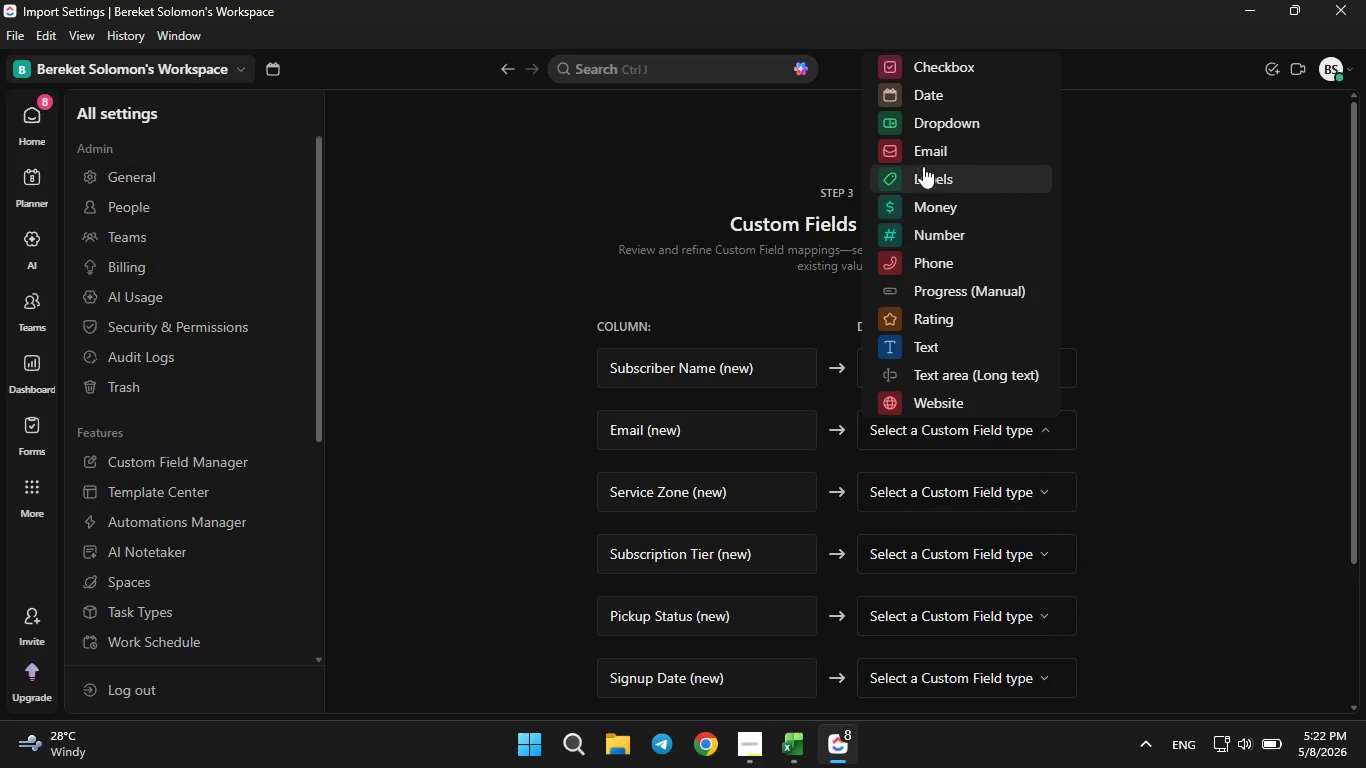 
left_click([919, 152])
 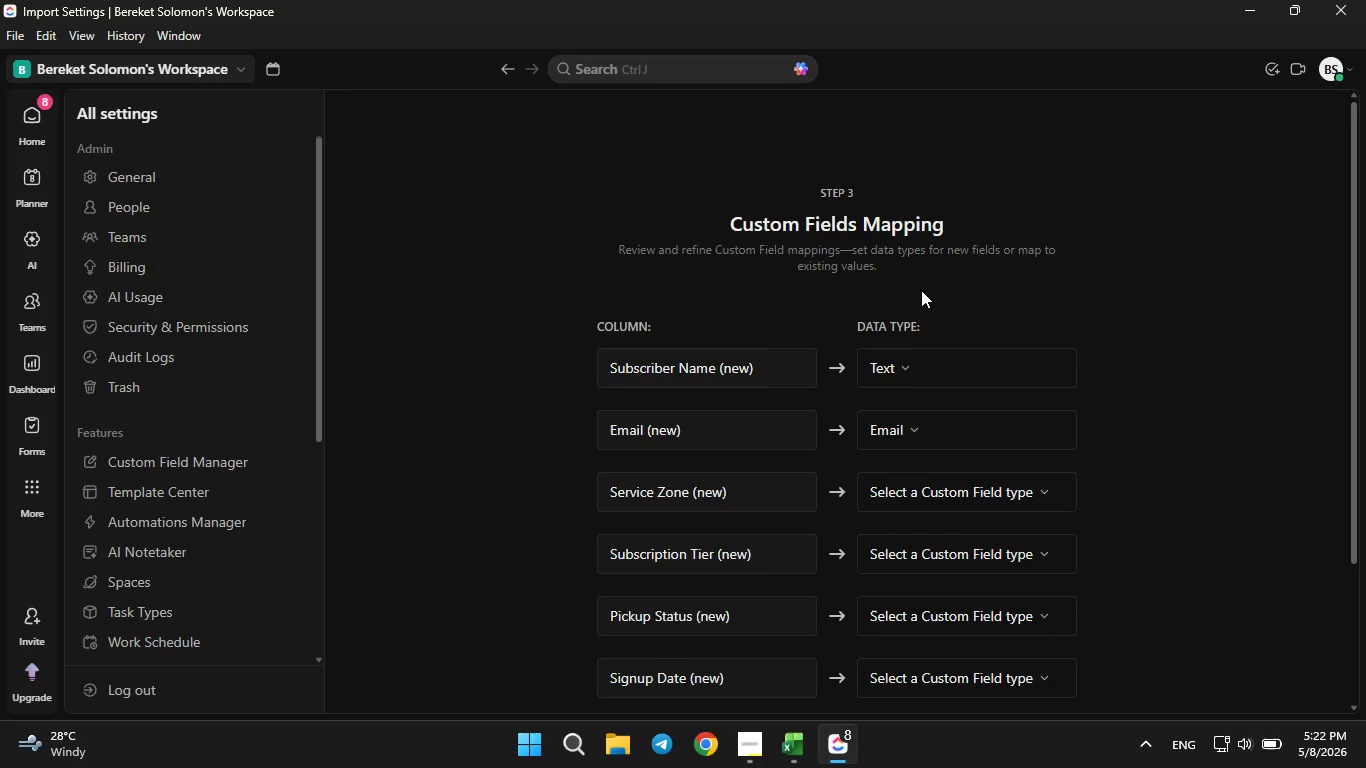 
scroll: coordinate [921, 294], scroll_direction: down, amount: 1.0
 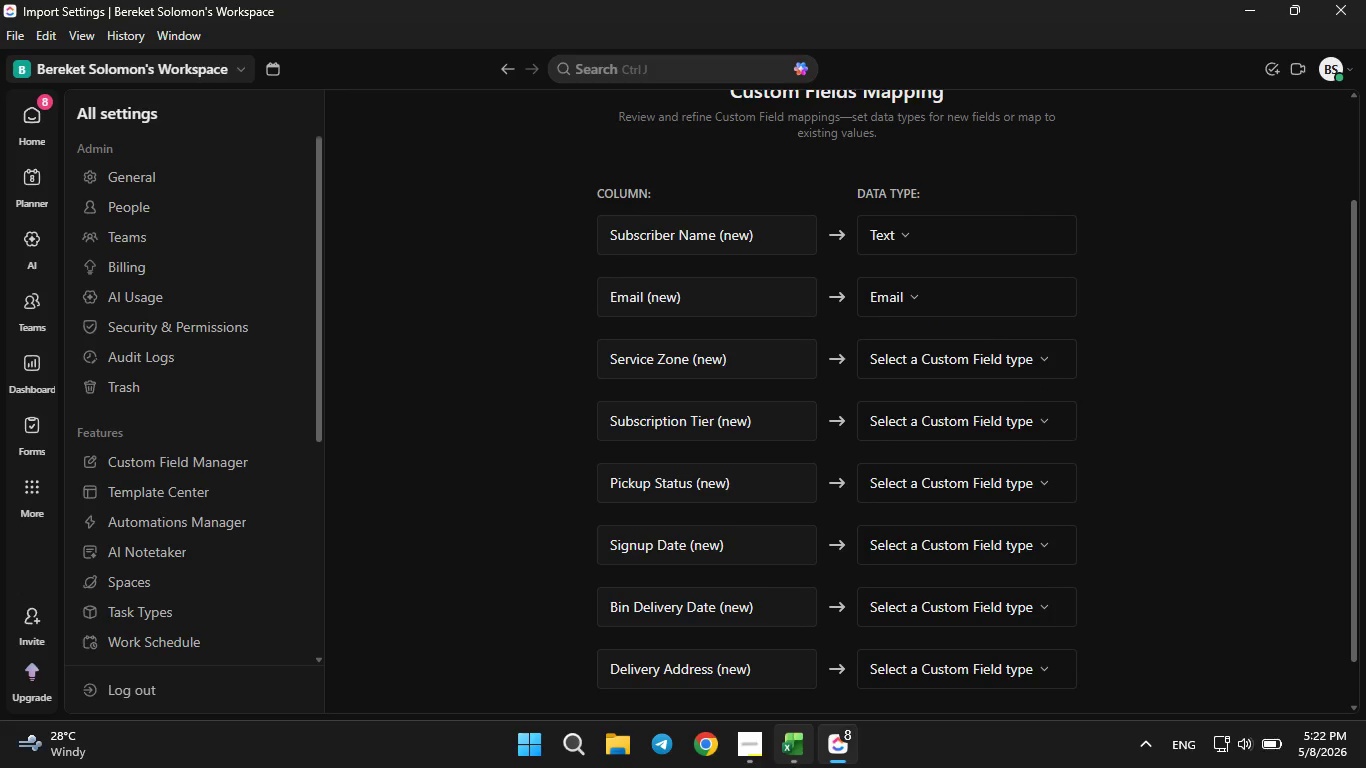 
left_click([794, 767])
 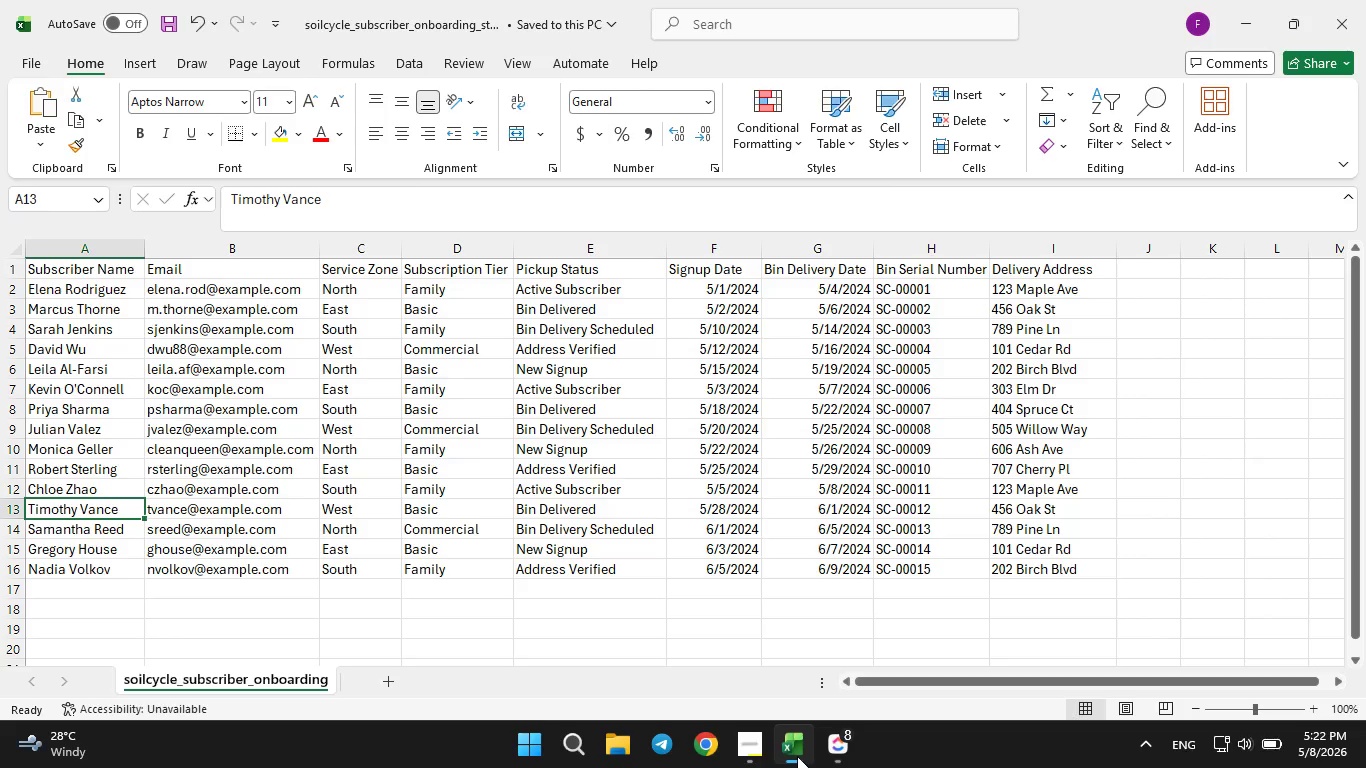 
left_click([797, 756])
 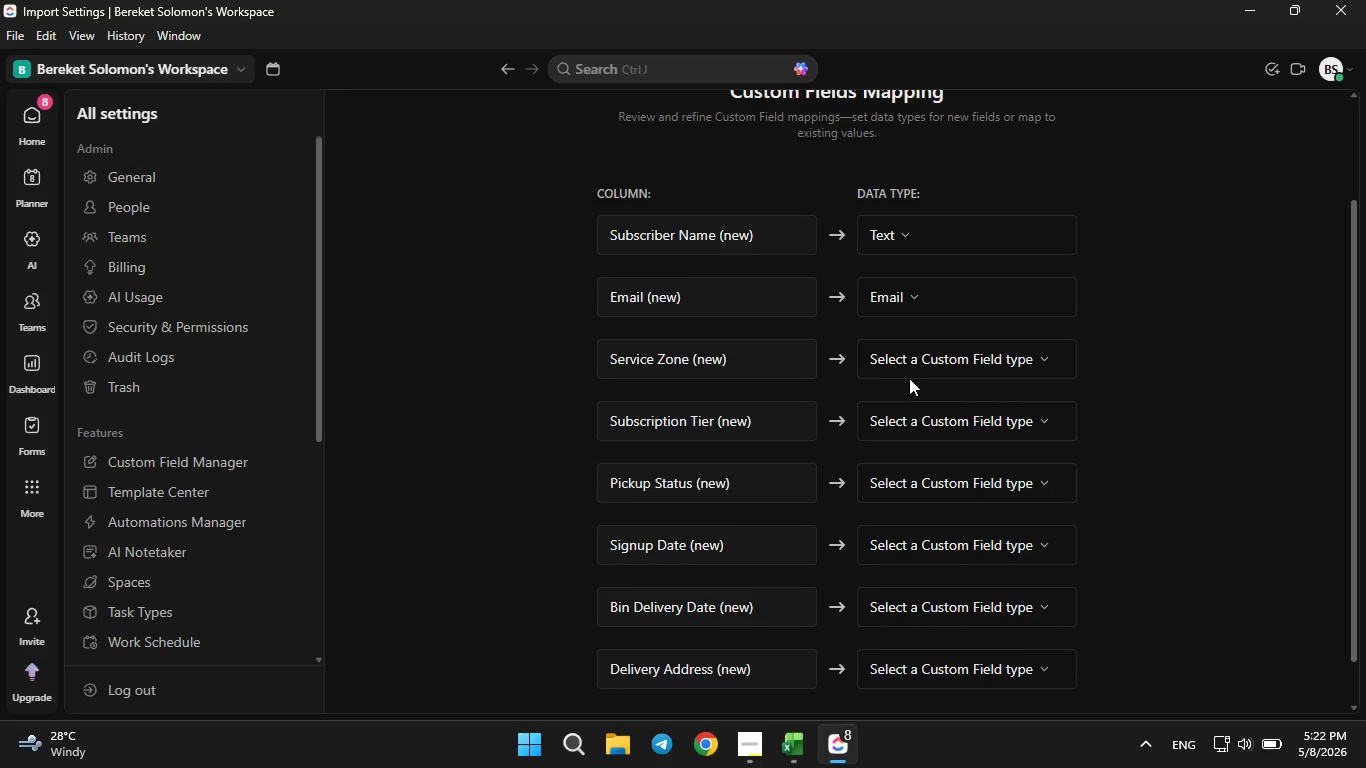 
left_click([939, 370])
 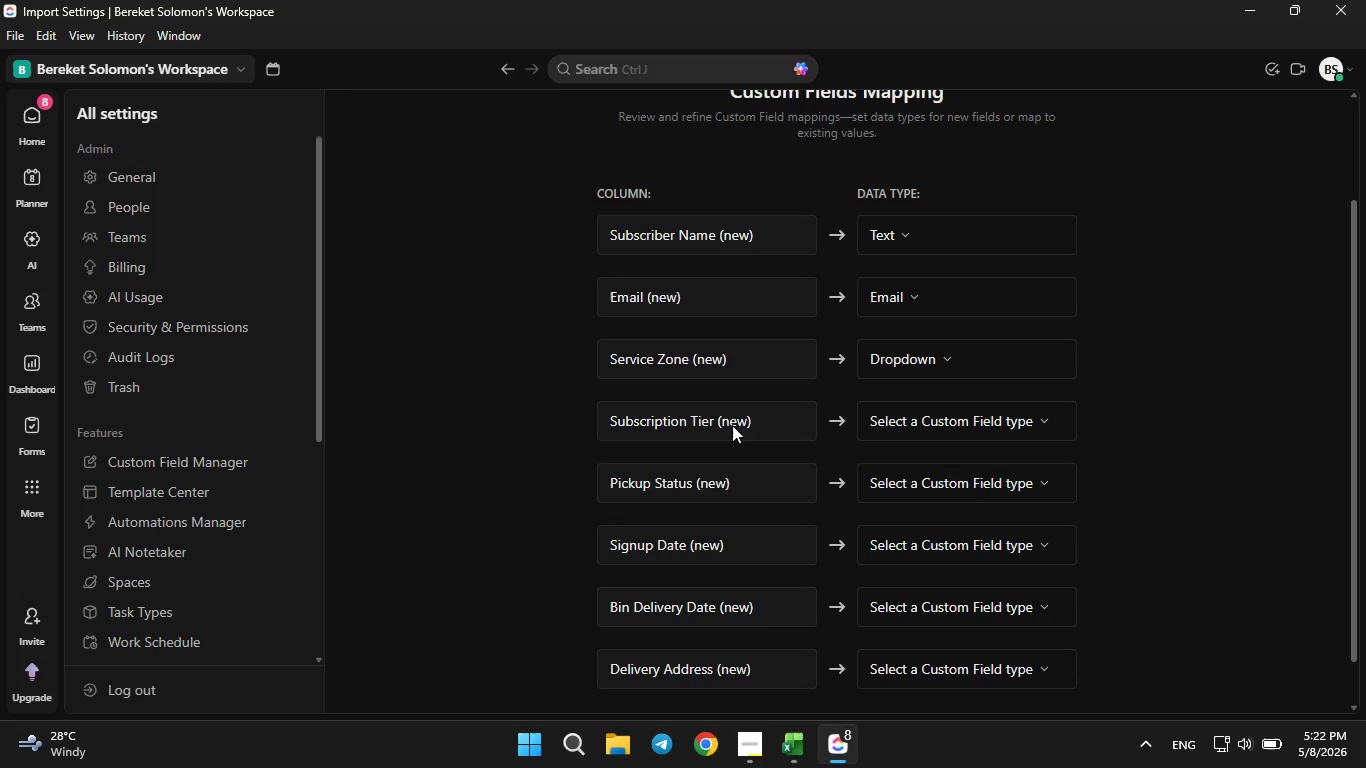 
left_click([887, 415])
 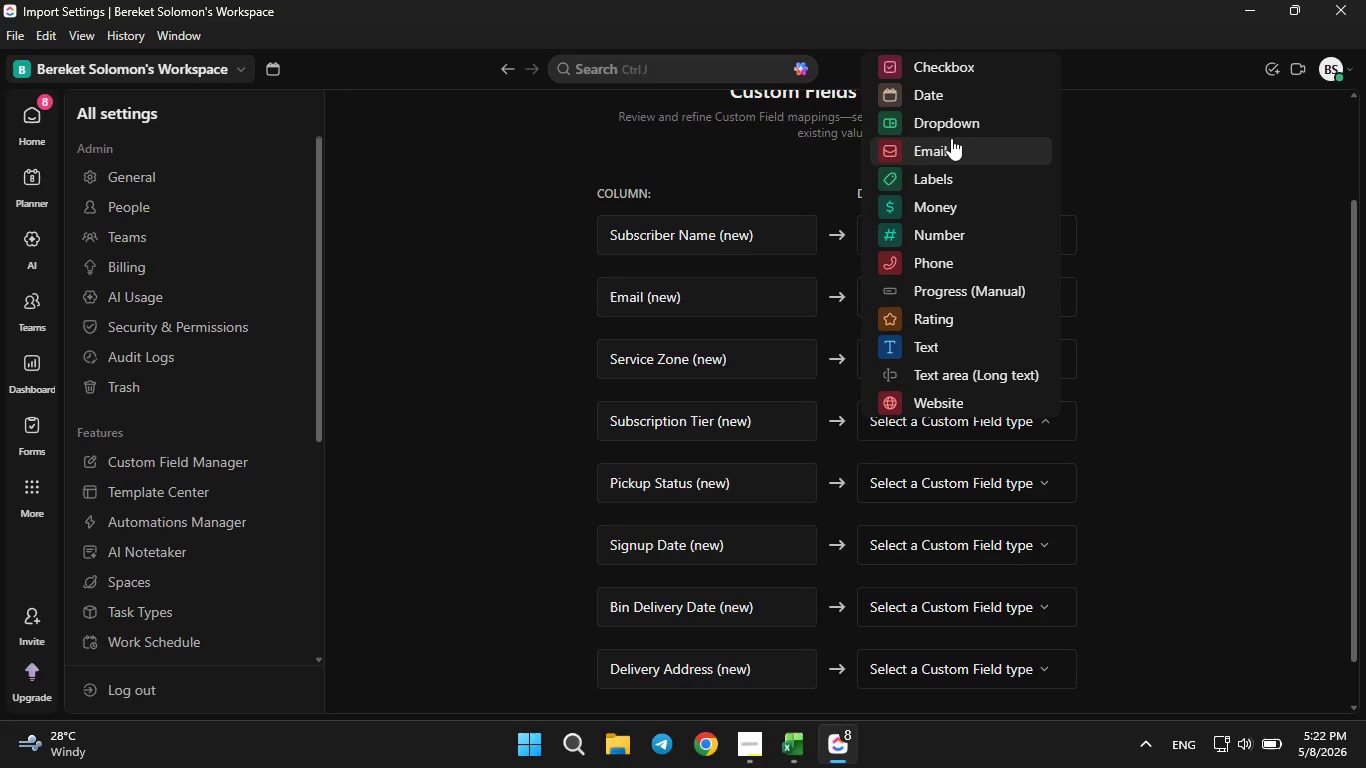 
left_click([950, 127])
 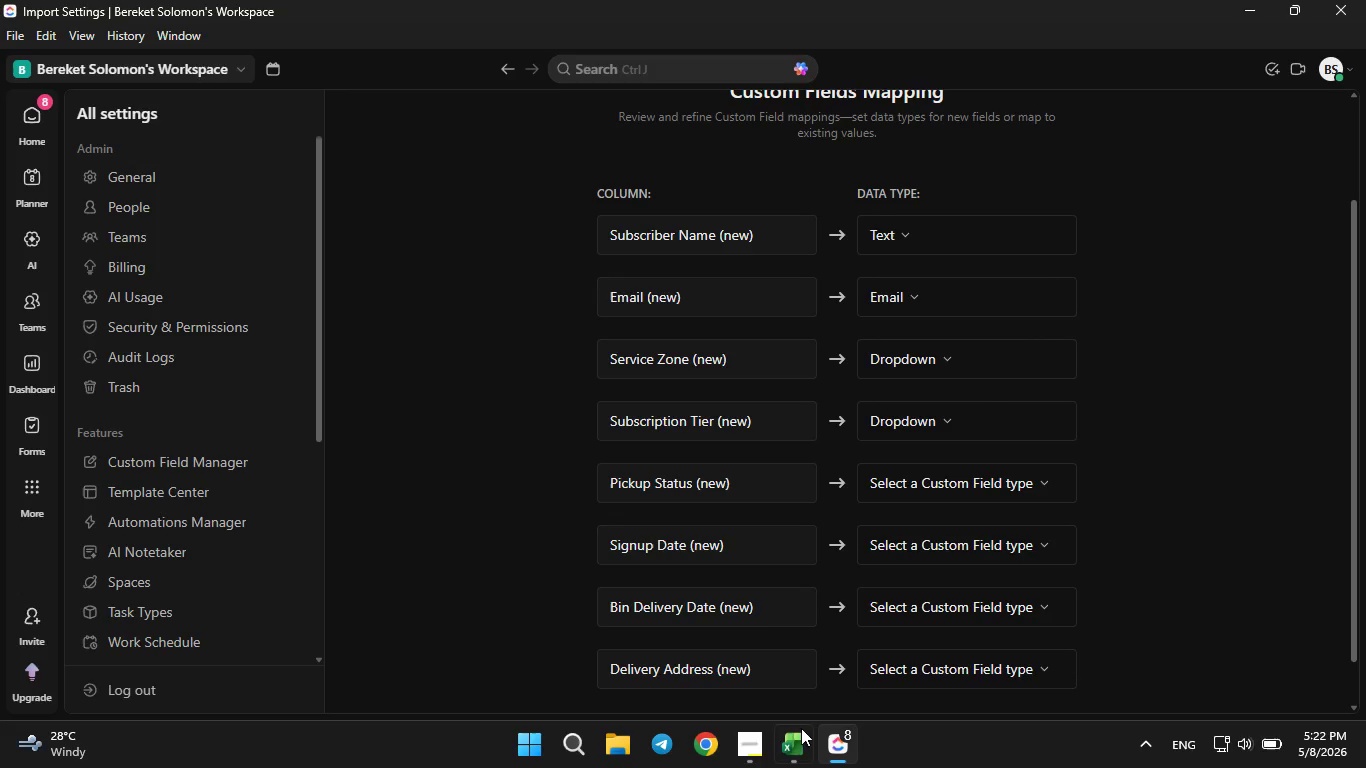 
left_click([797, 735])
 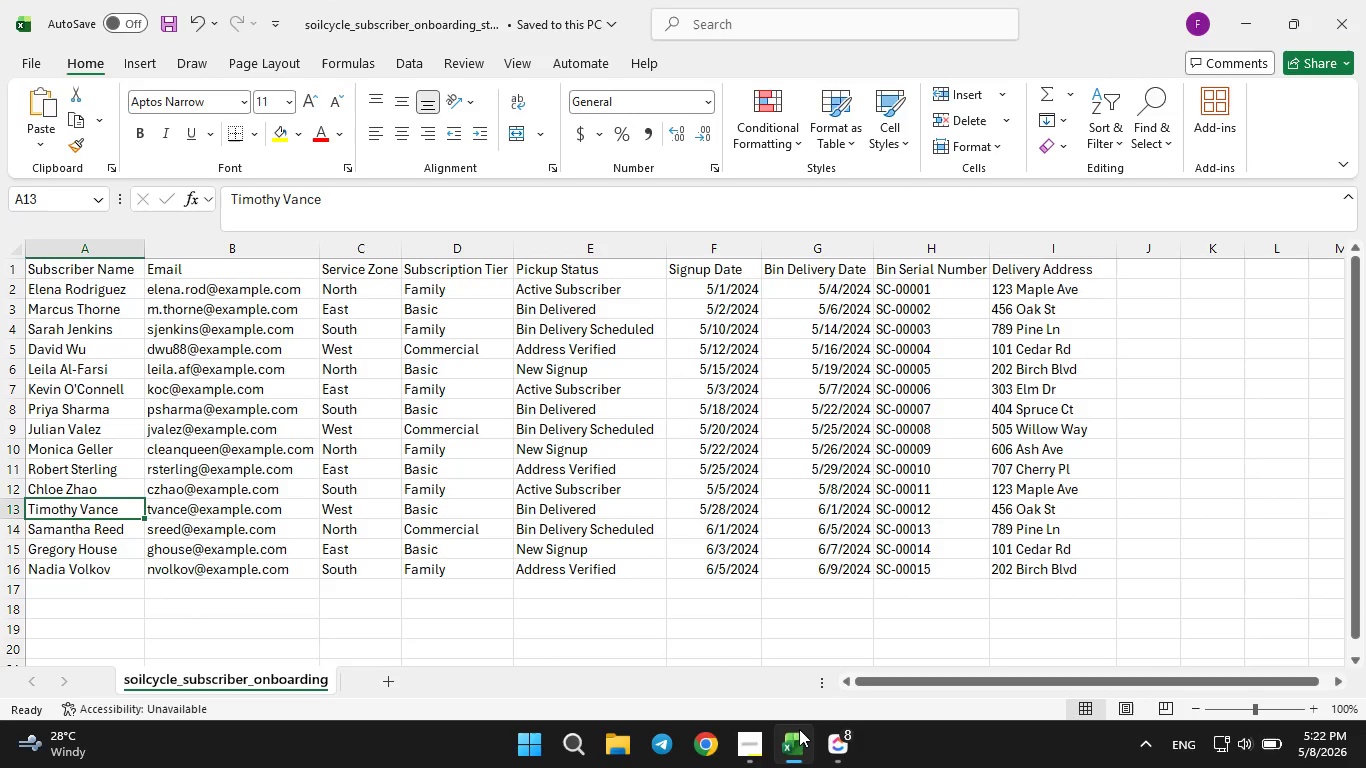 
left_click([799, 729])
 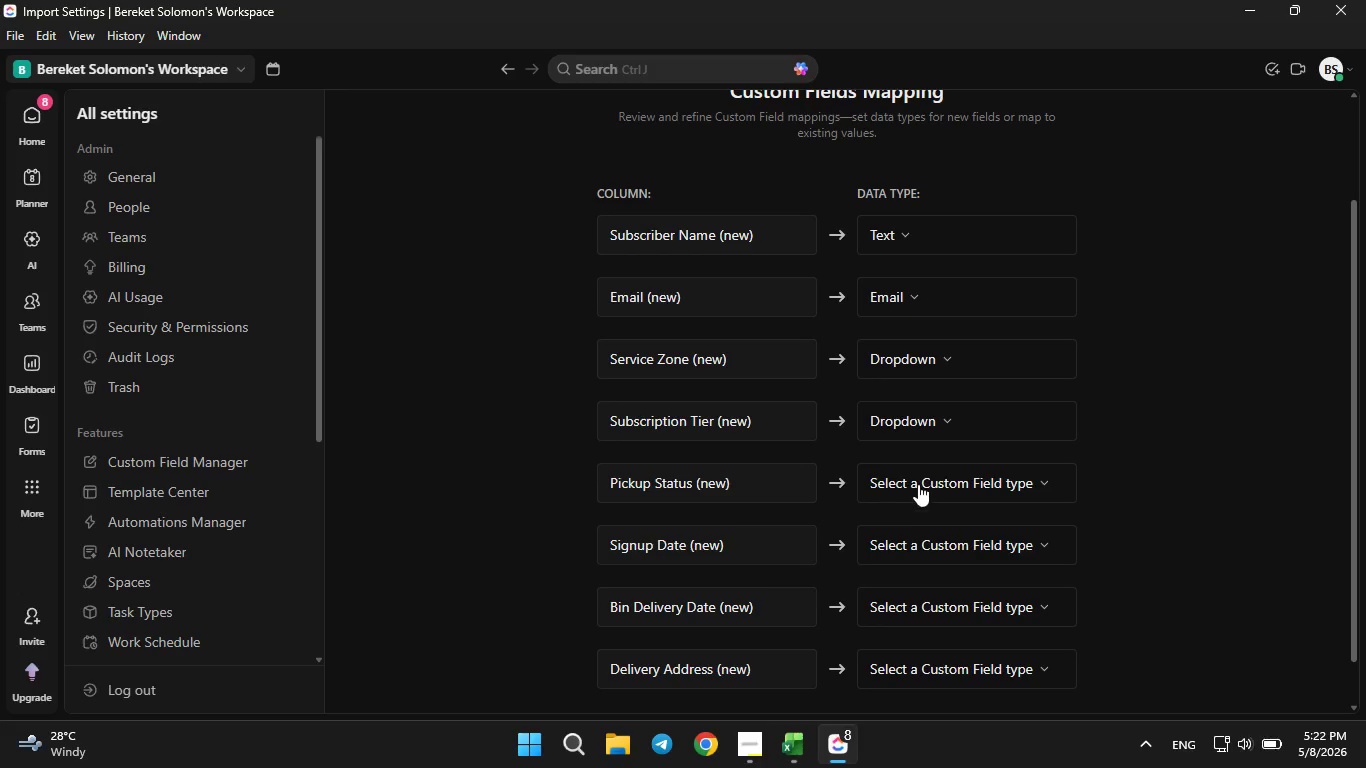 
left_click([918, 481])
 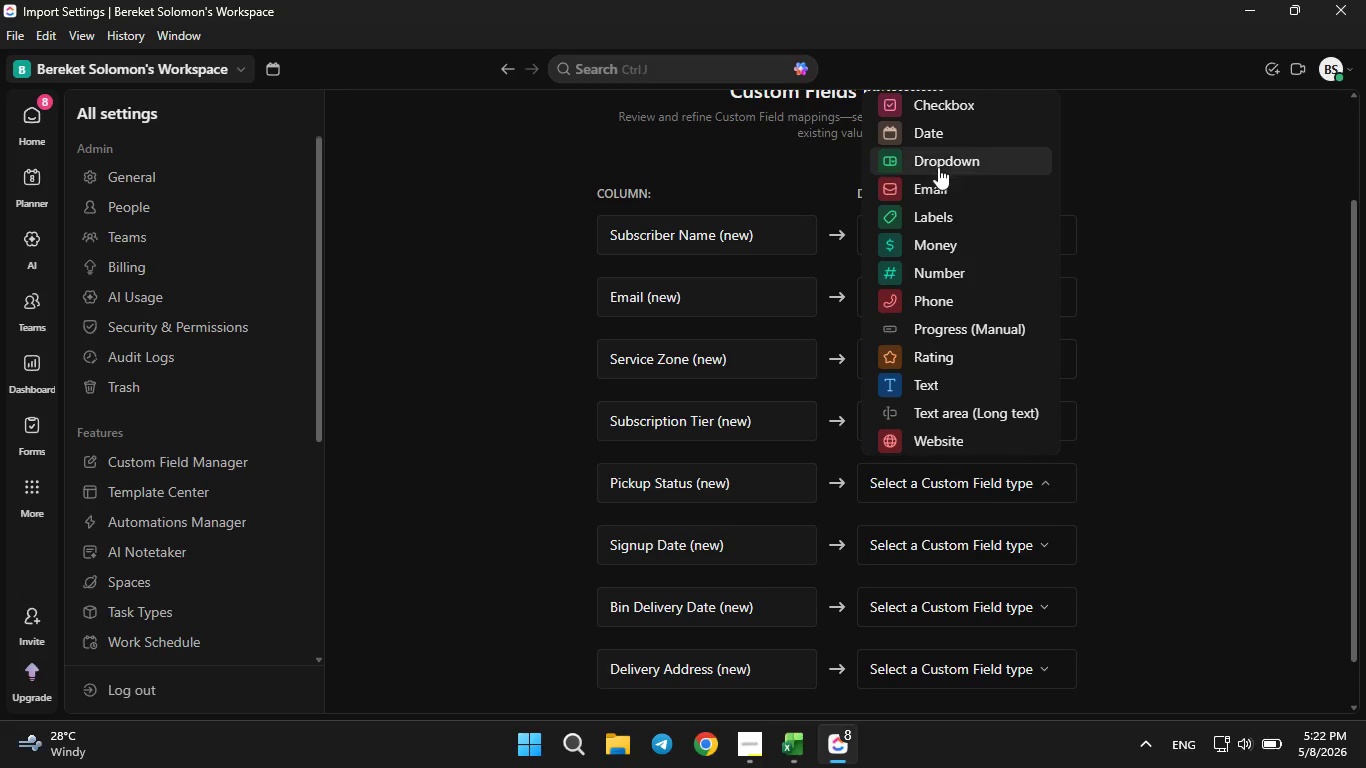 
left_click([938, 165])
 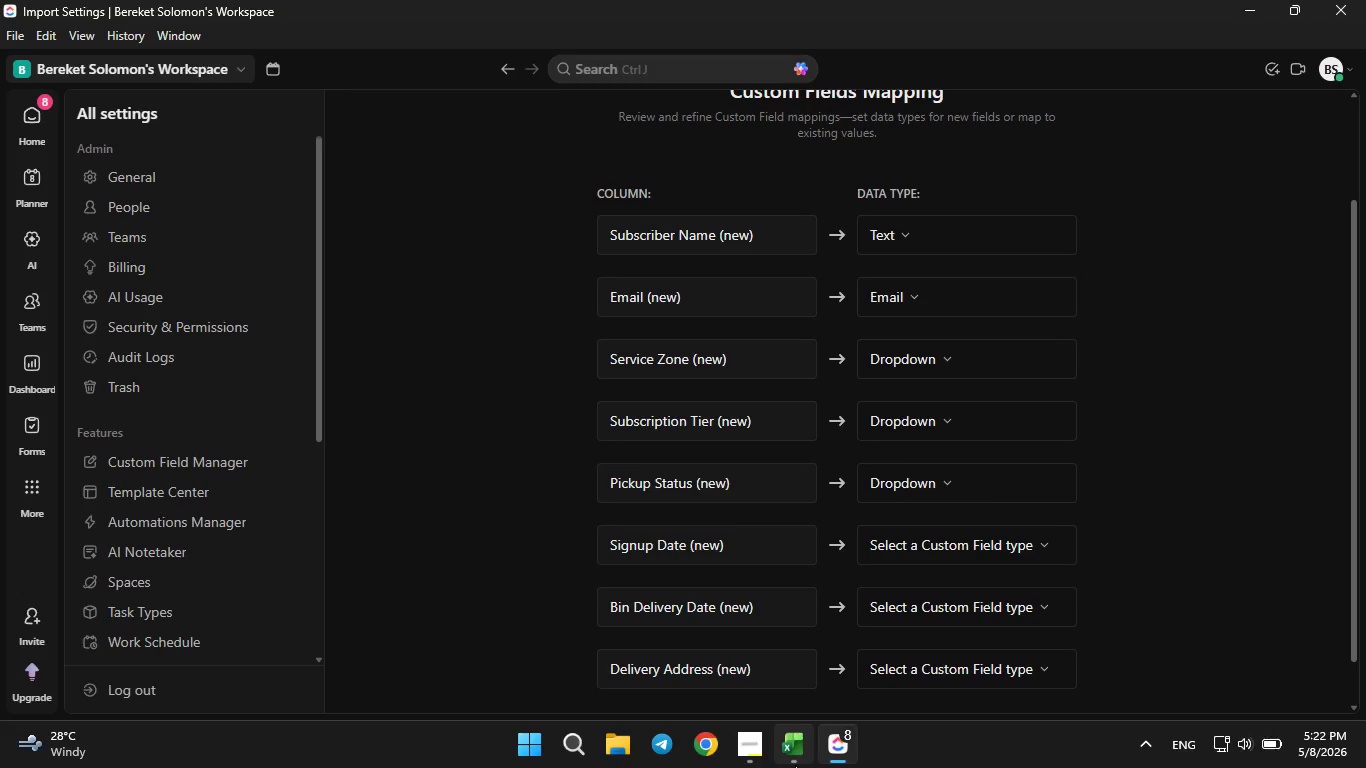 
left_click([795, 765])
 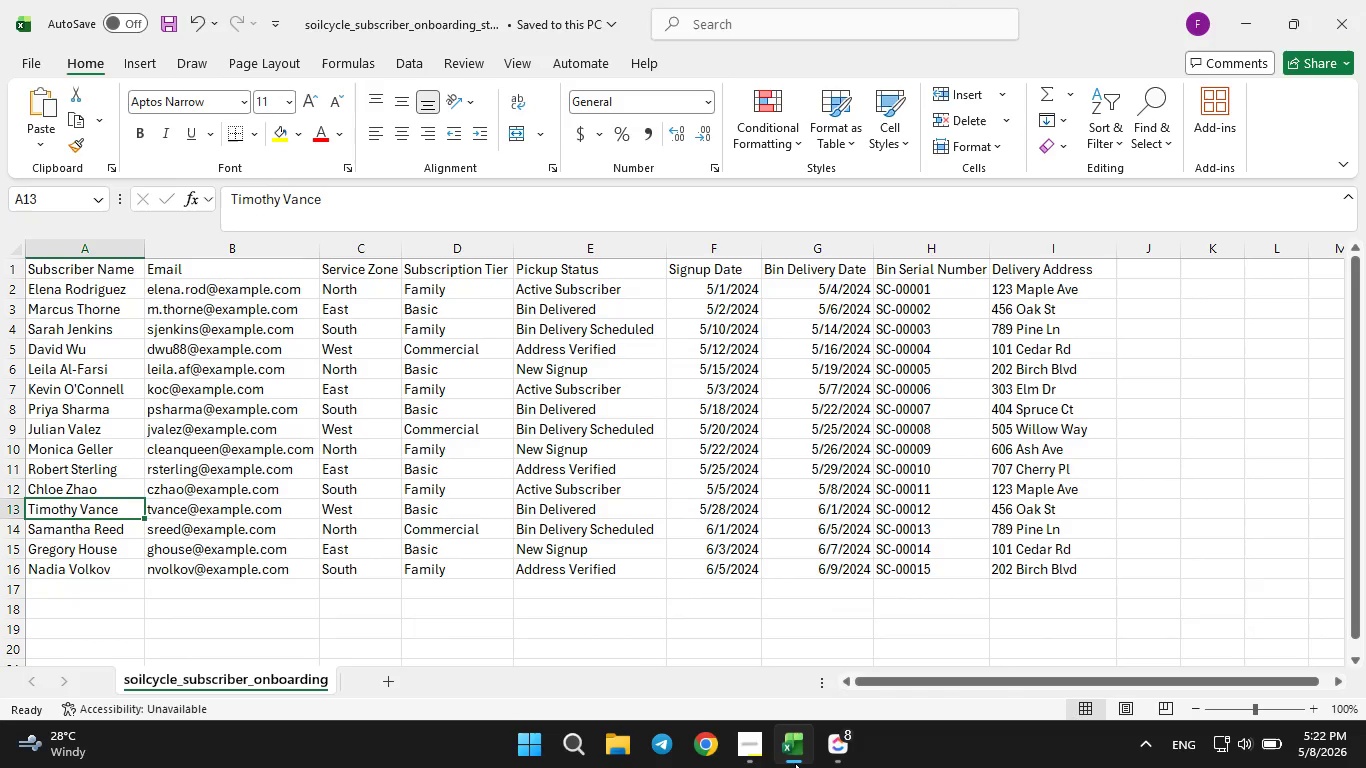 
left_click([795, 763])
 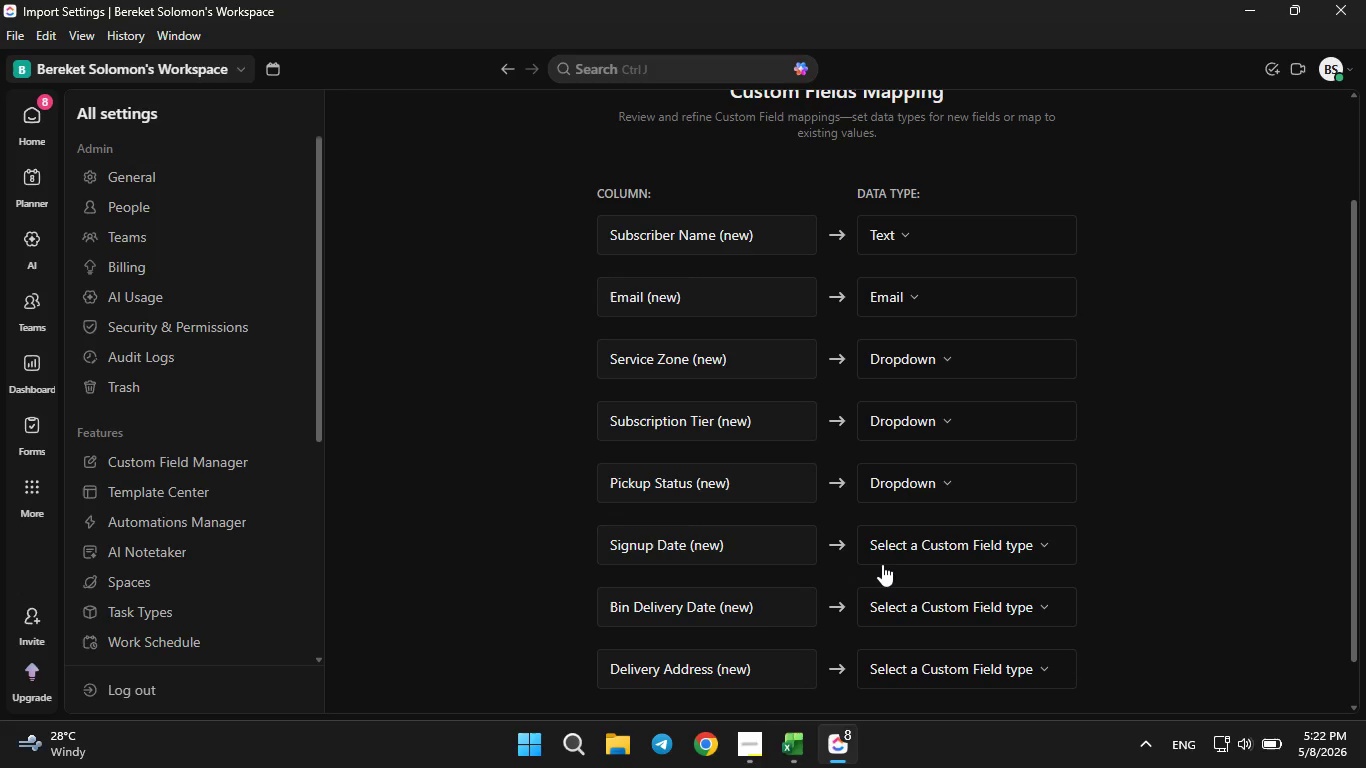 
left_click([892, 555])
 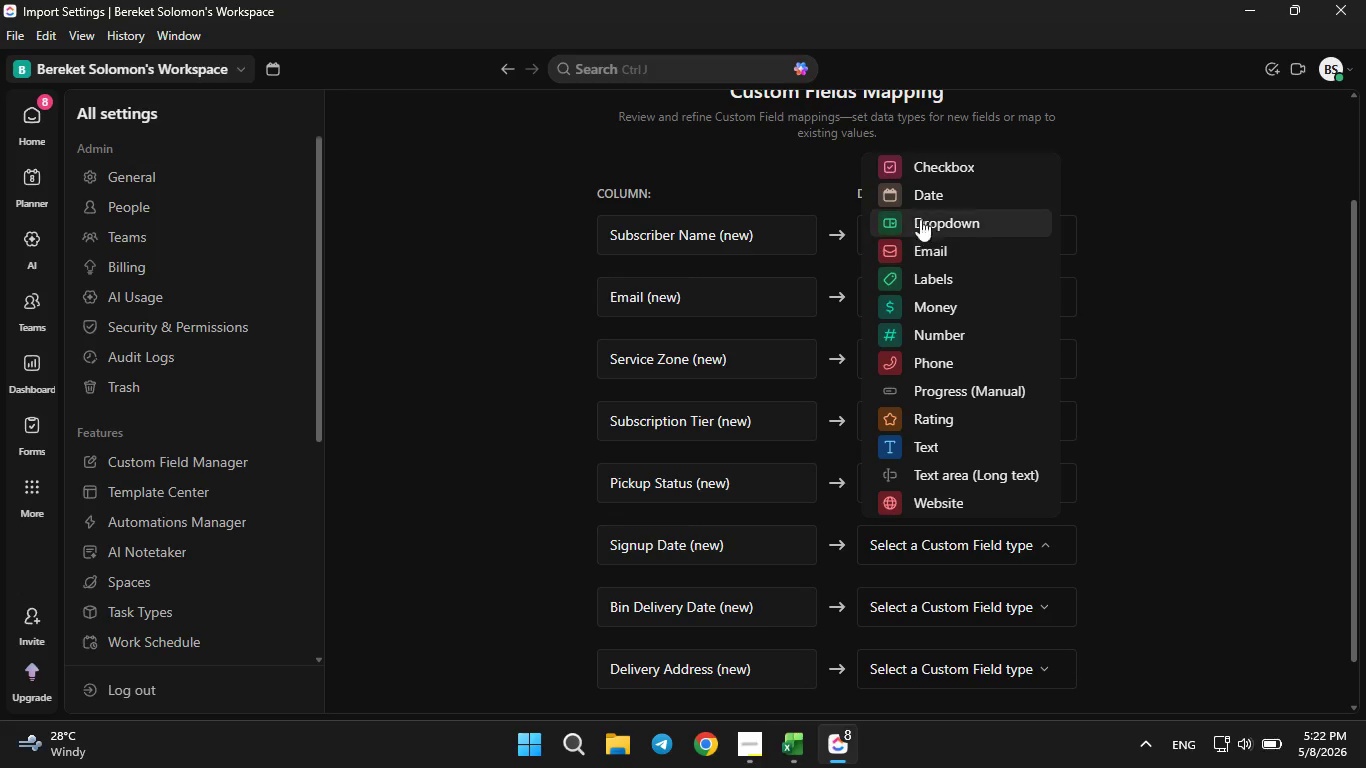 
left_click([923, 201])
 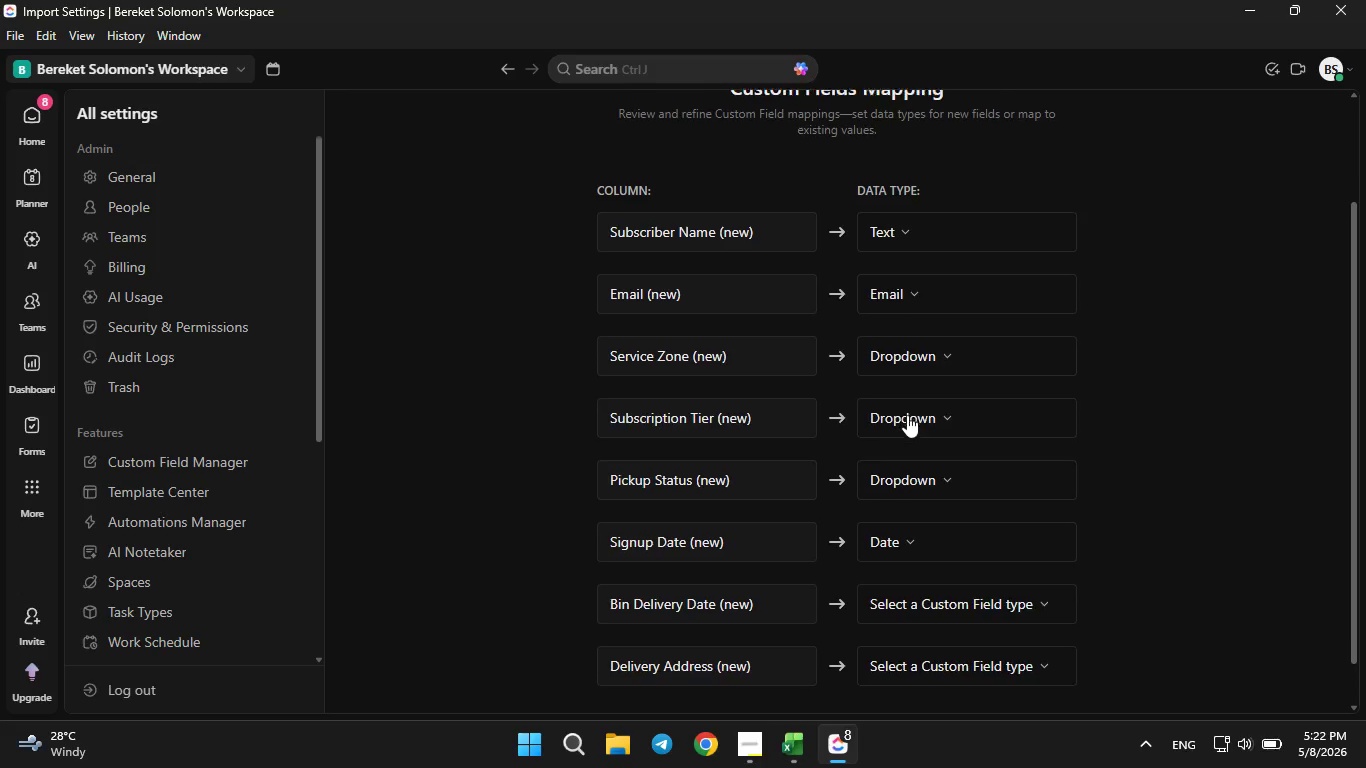 
scroll: coordinate [907, 415], scroll_direction: down, amount: 1.0
 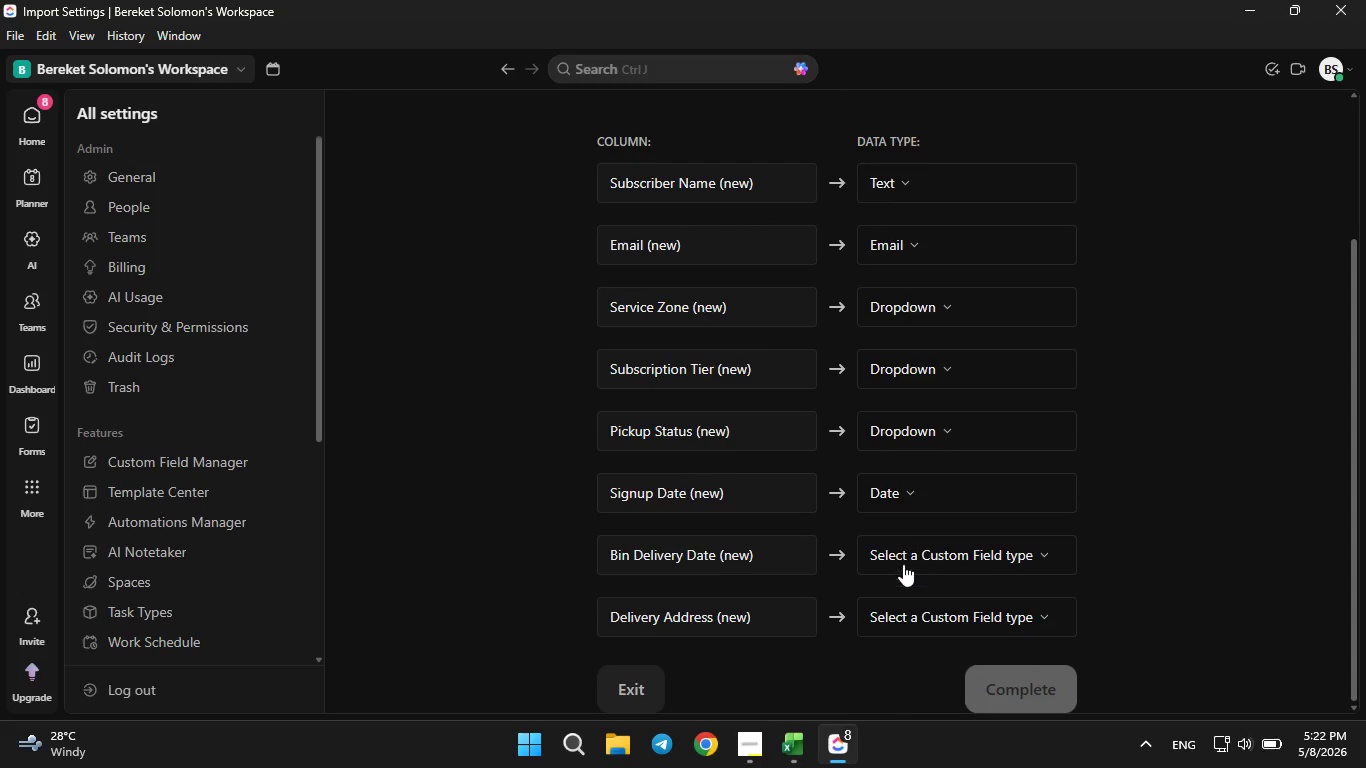 
left_click([903, 564])
 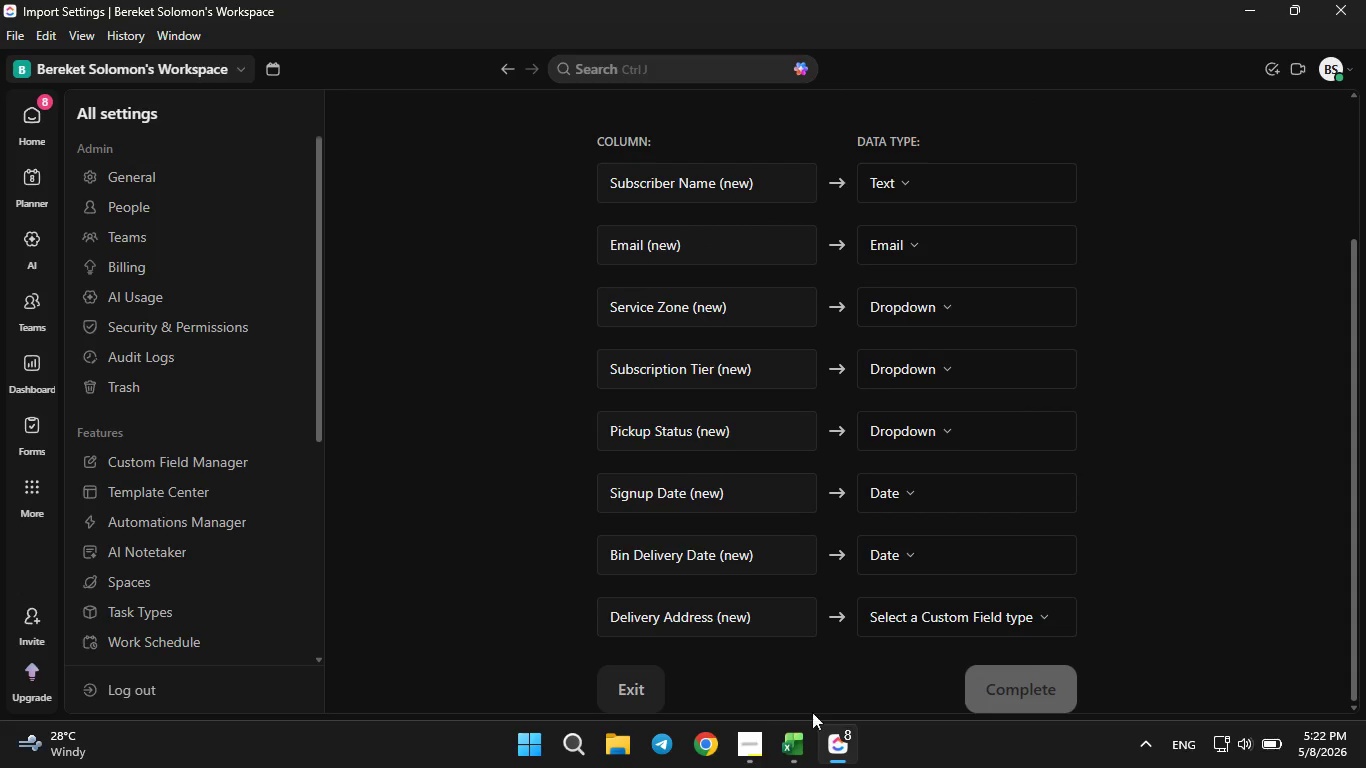 
left_click([800, 747])
 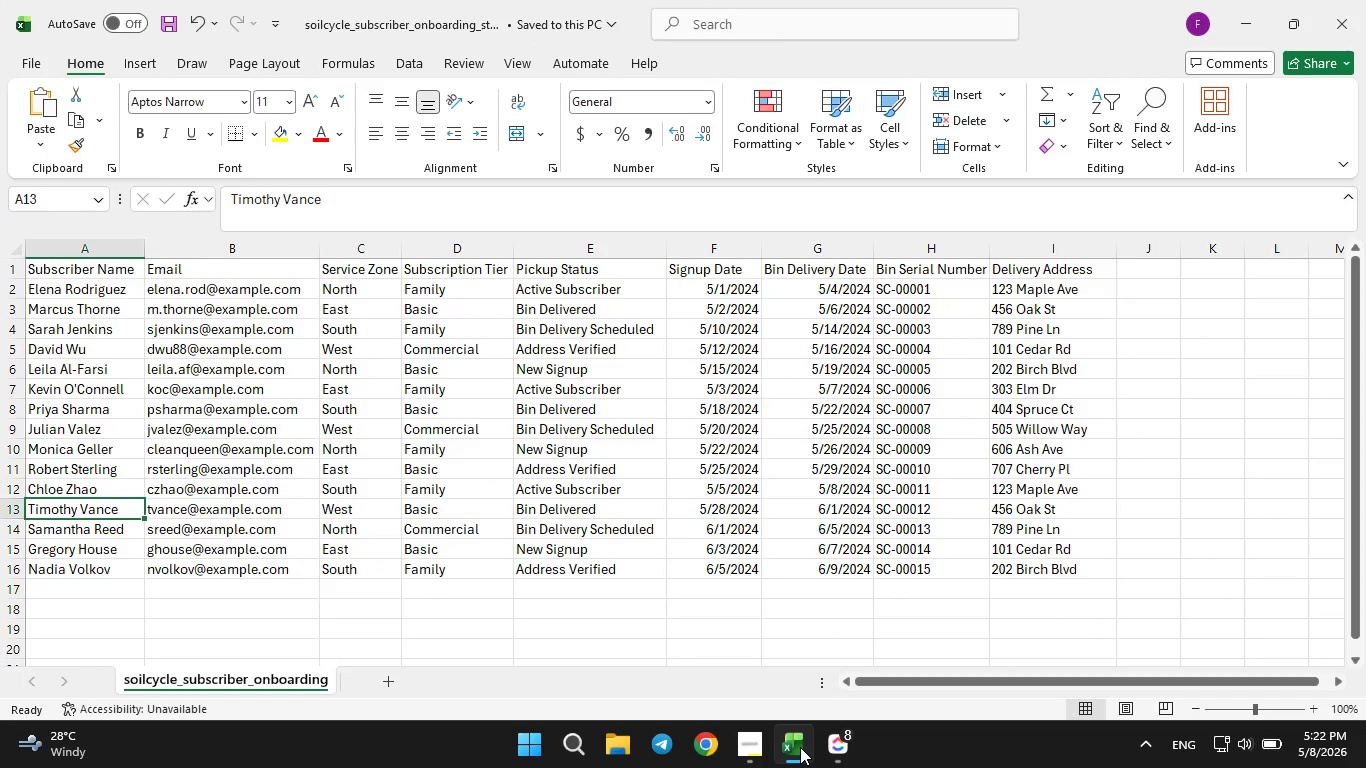 
left_click([800, 747])
 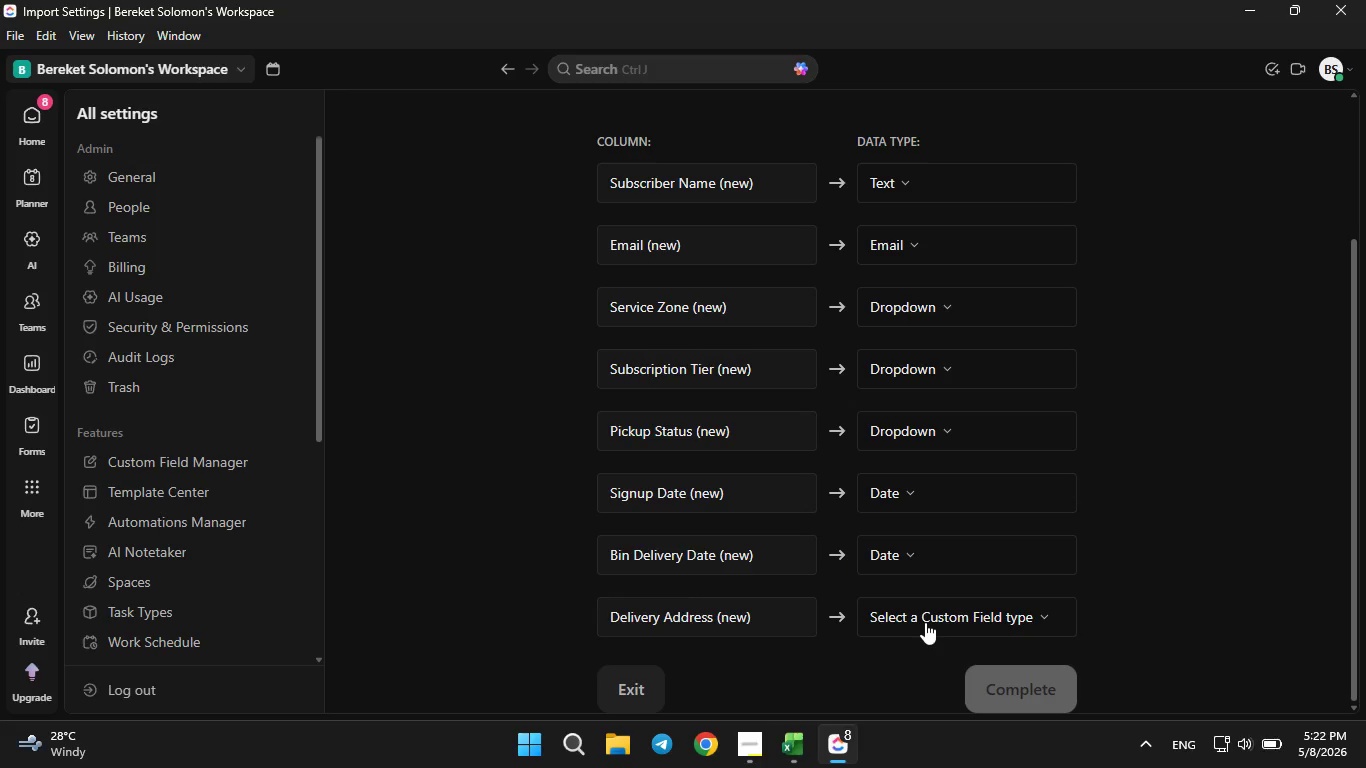 
left_click([925, 622])
 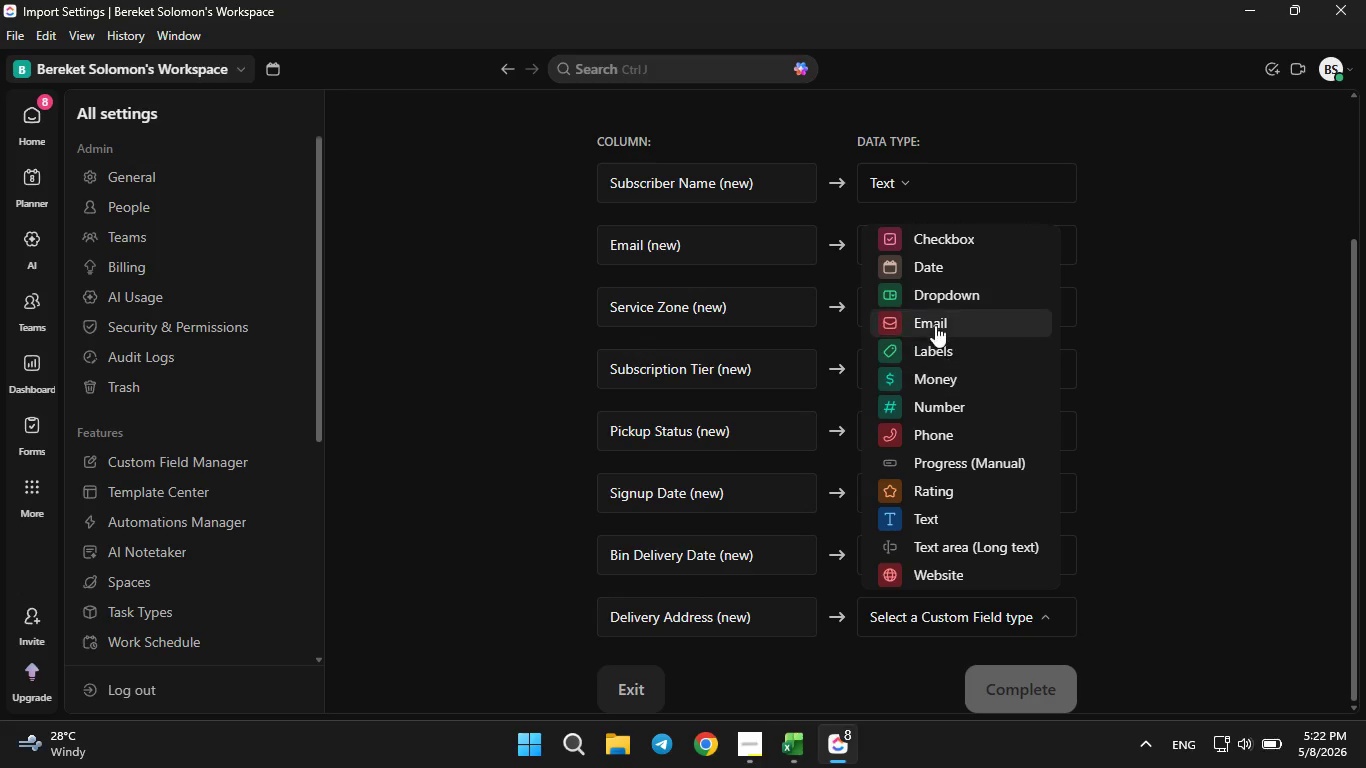 
scroll: coordinate [931, 353], scroll_direction: down, amount: 3.0
 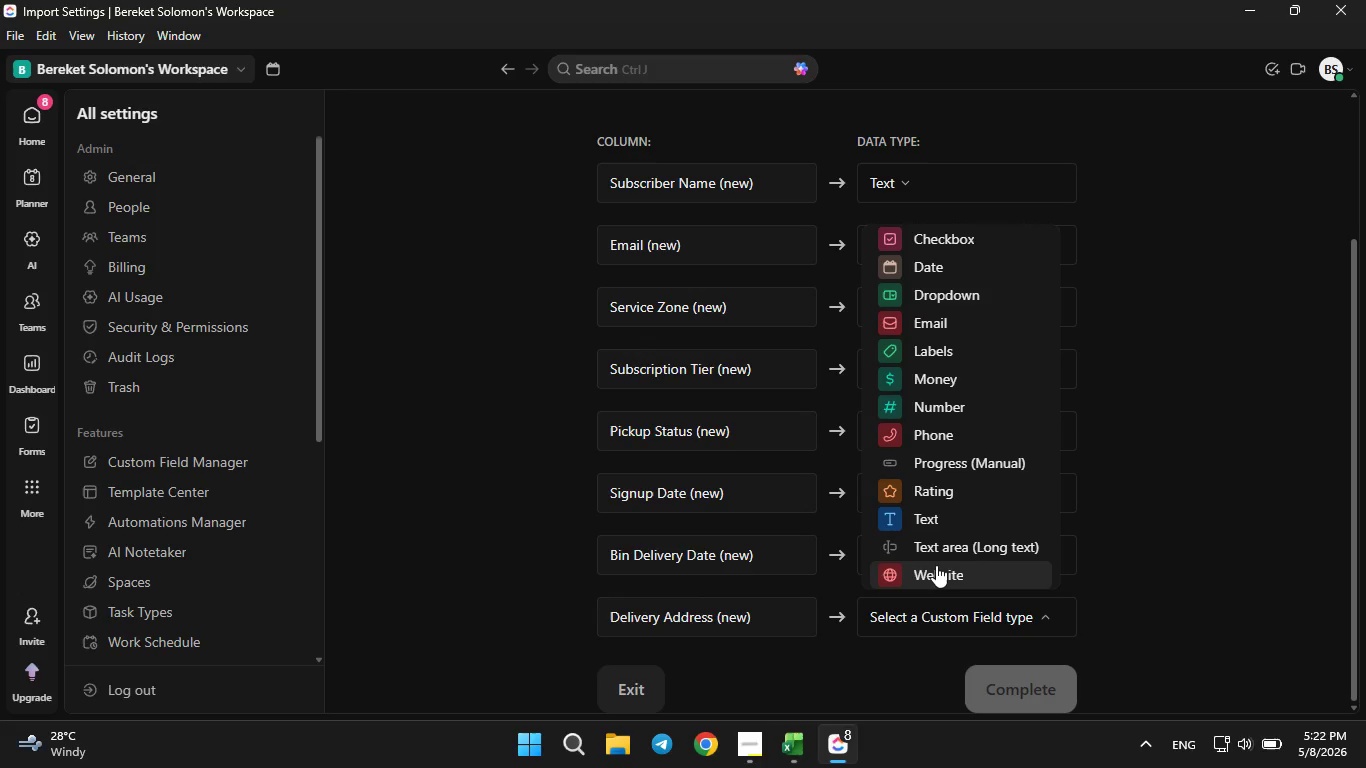 
wait(9.08)
 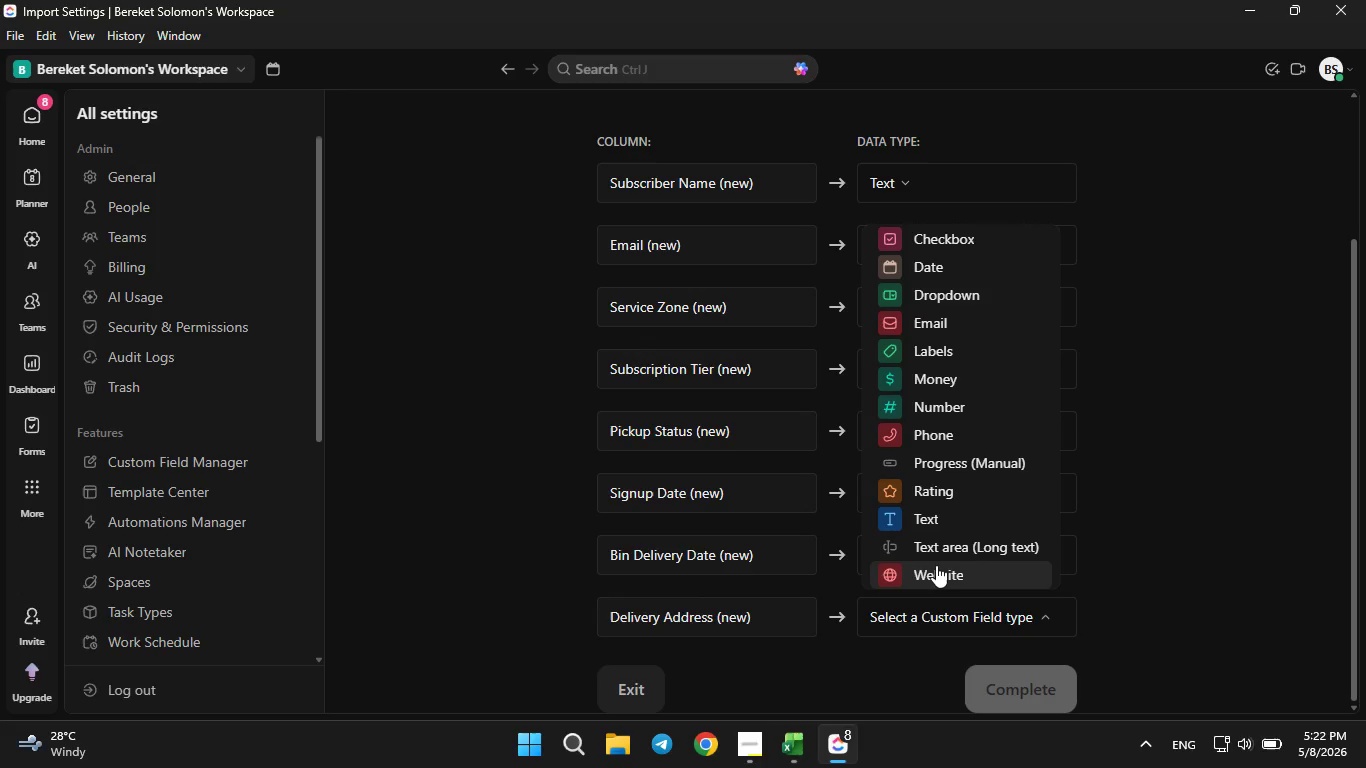 
scroll: coordinate [980, 513], scroll_direction: down, amount: 2.0
 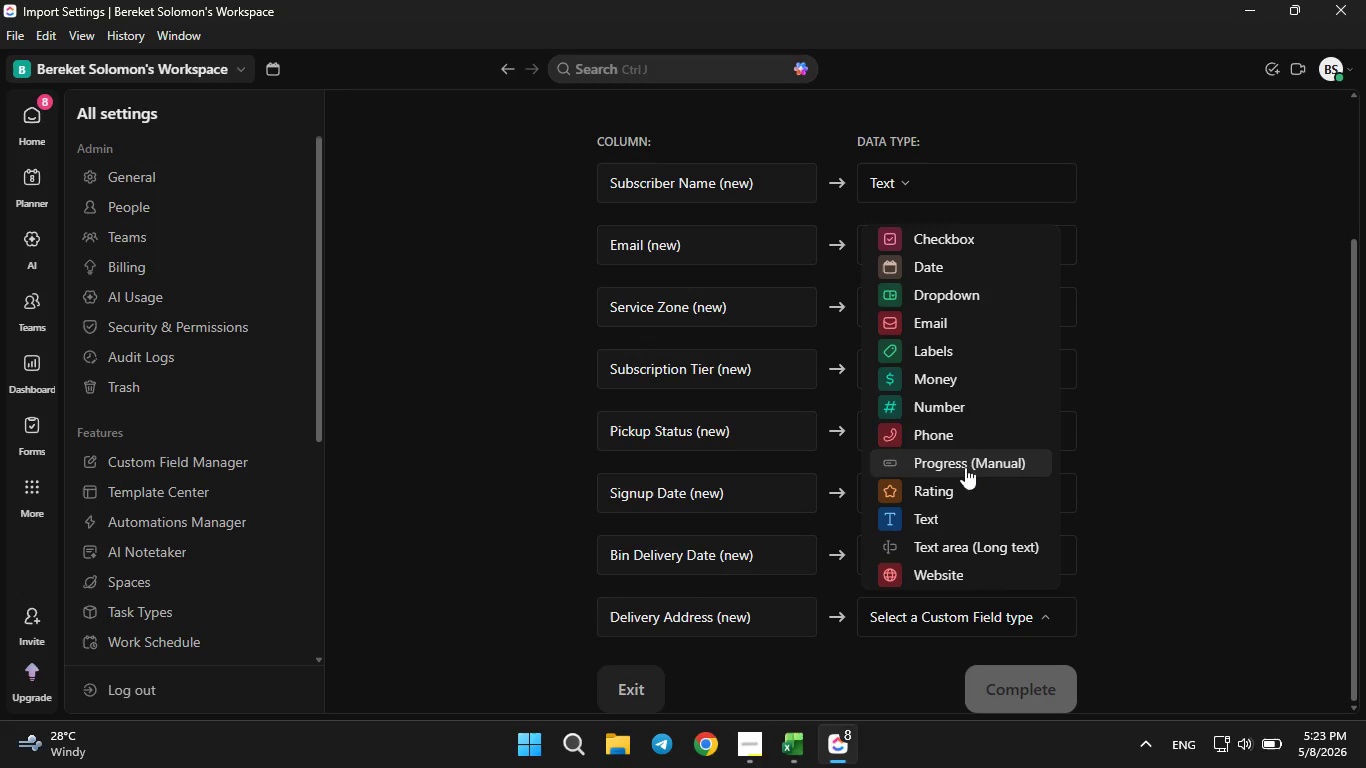 
wait(6.25)
 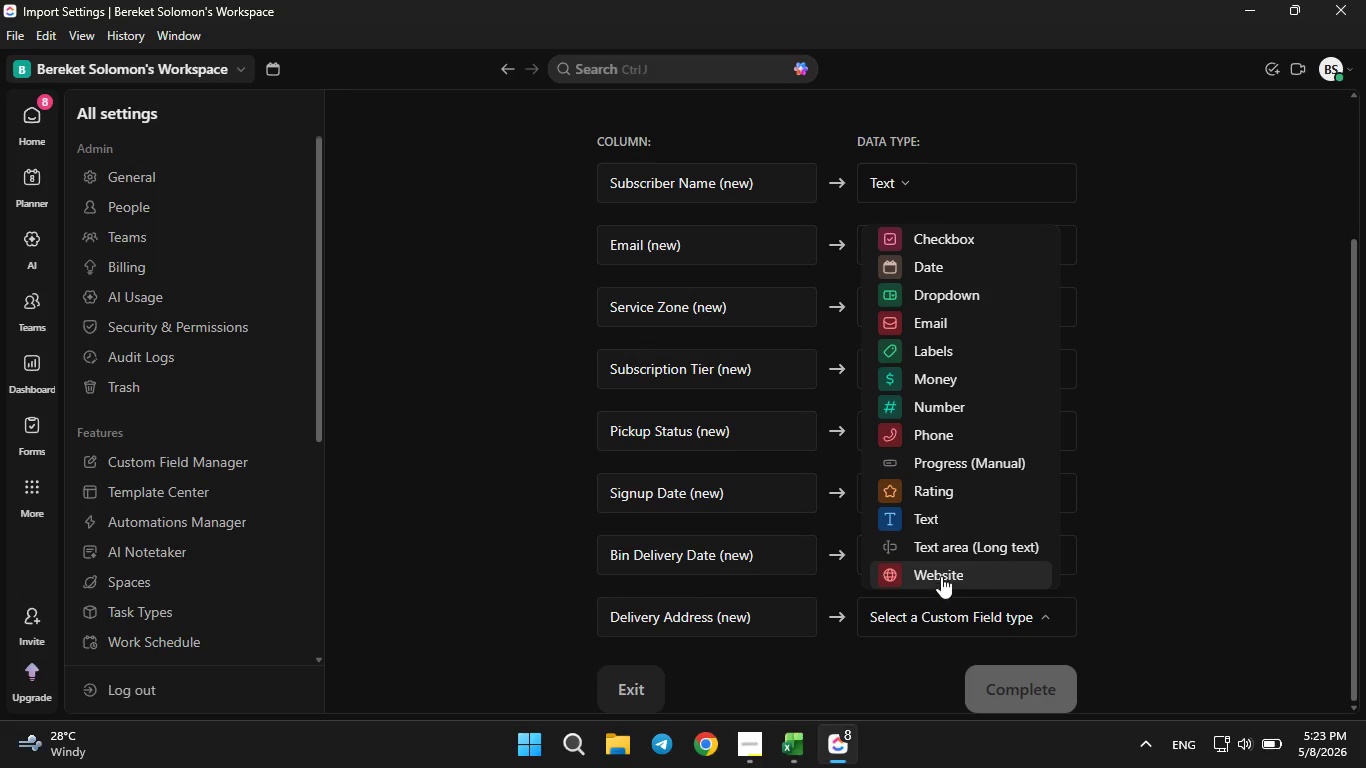 
scroll: coordinate [932, 388], scroll_direction: up, amount: 1.0
 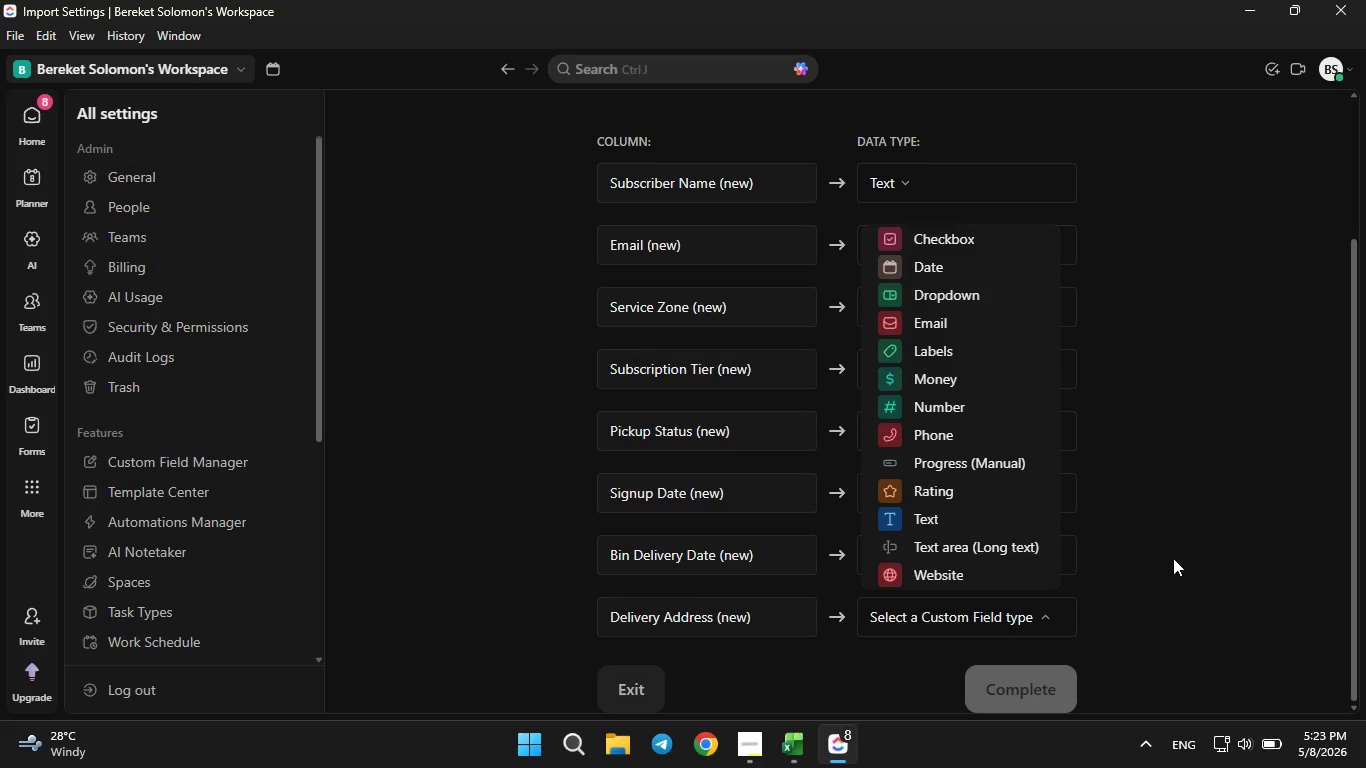 
left_click([1173, 558])
 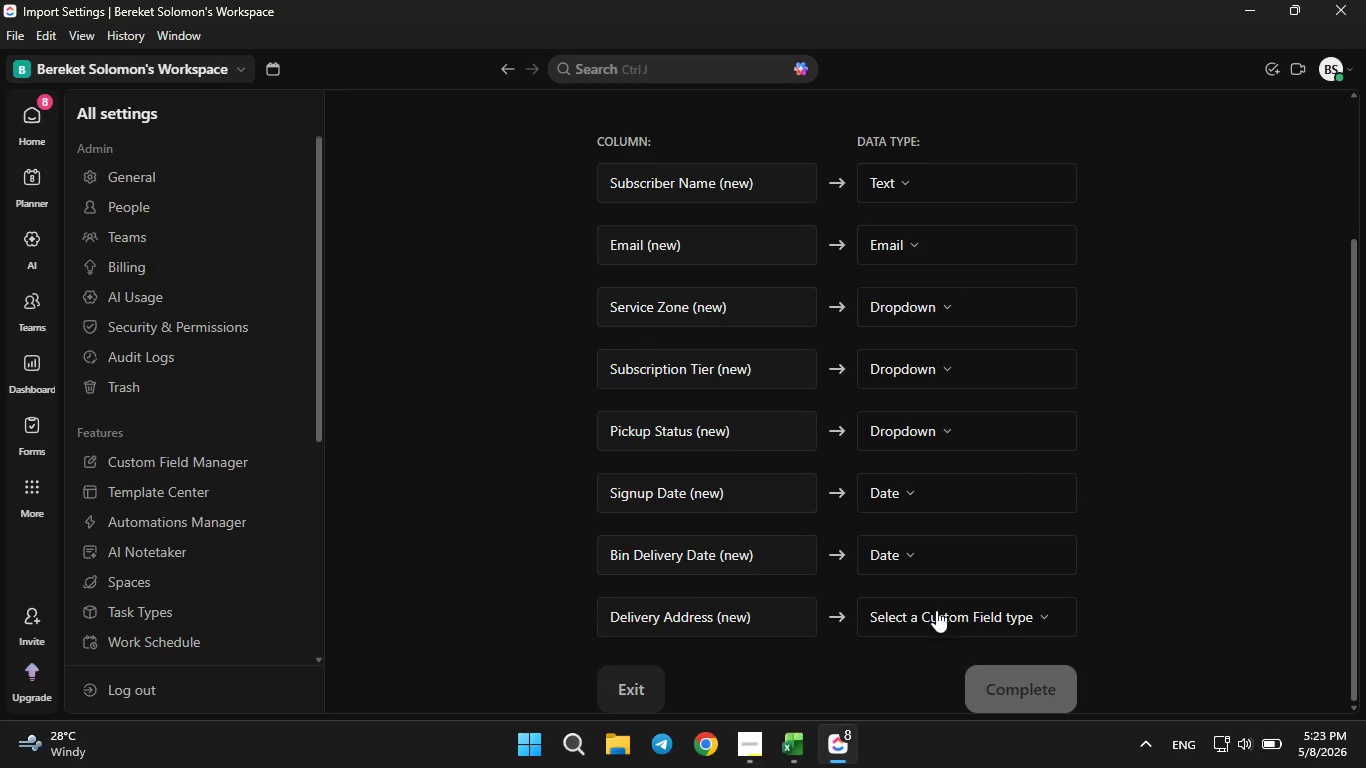 
left_click([935, 598])
 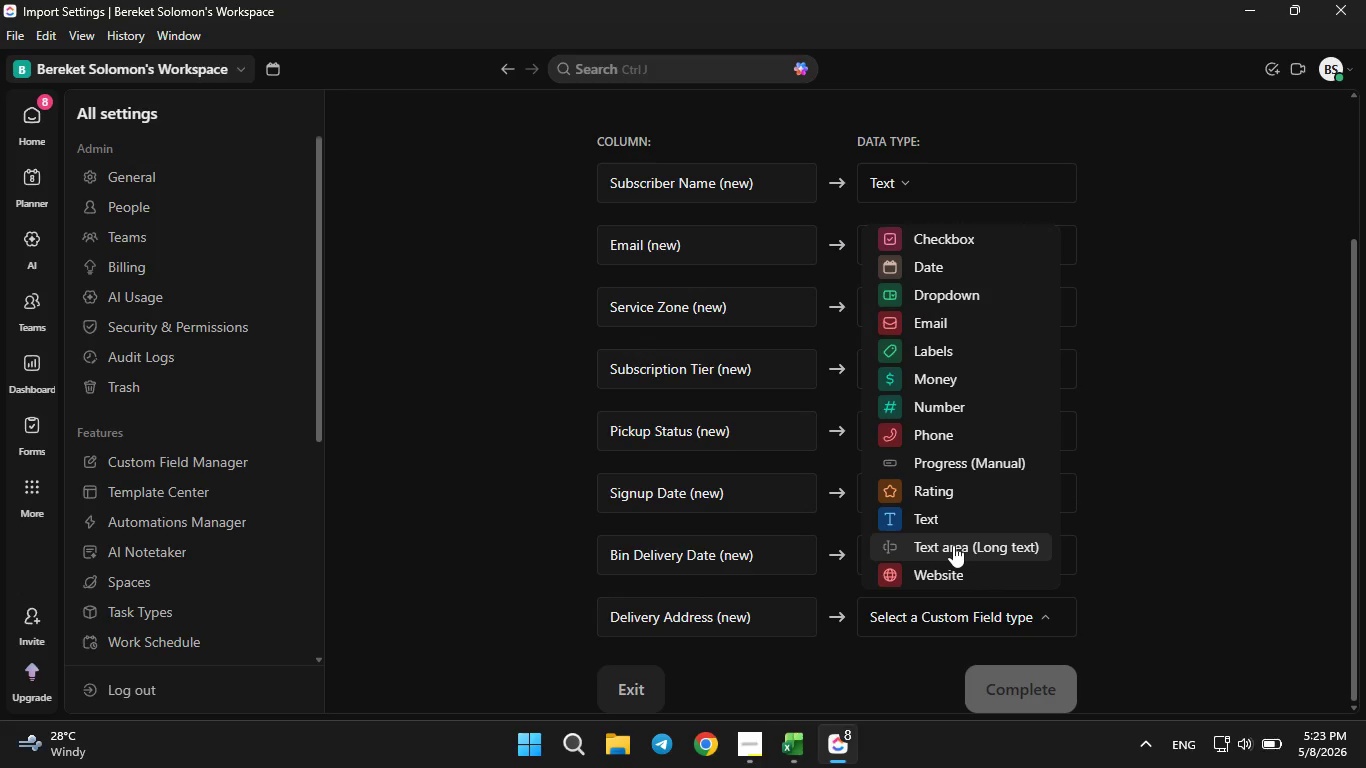 
scroll: coordinate [955, 536], scroll_direction: down, amount: 3.0
 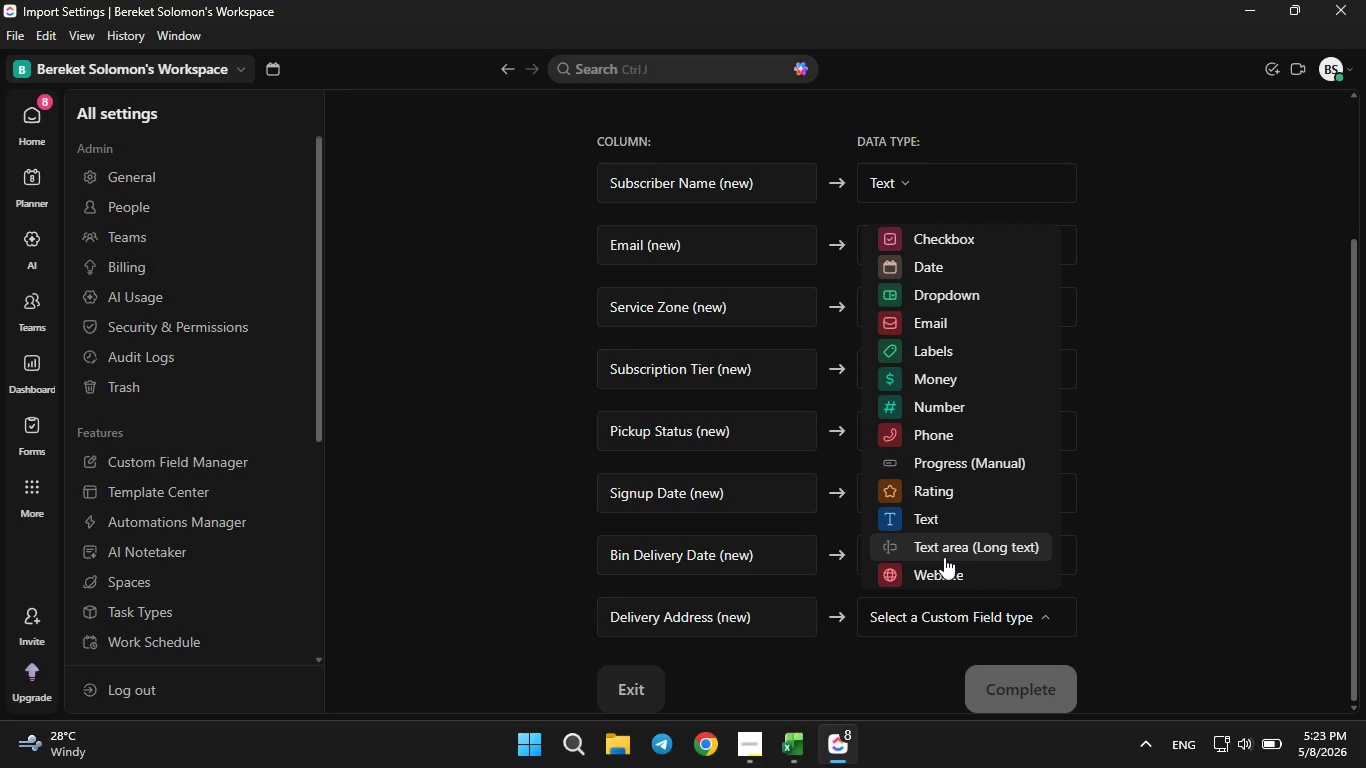 
wait(9.12)
 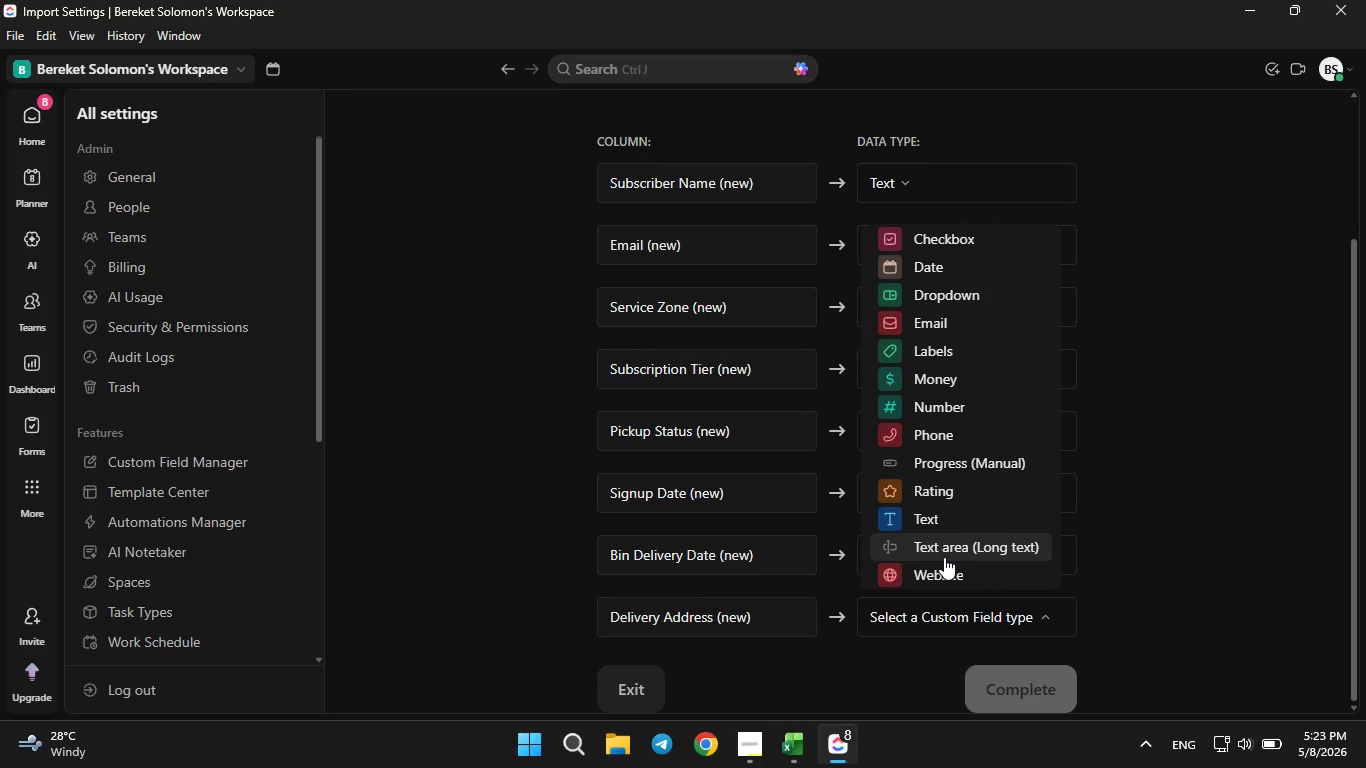 
left_click([949, 517])
 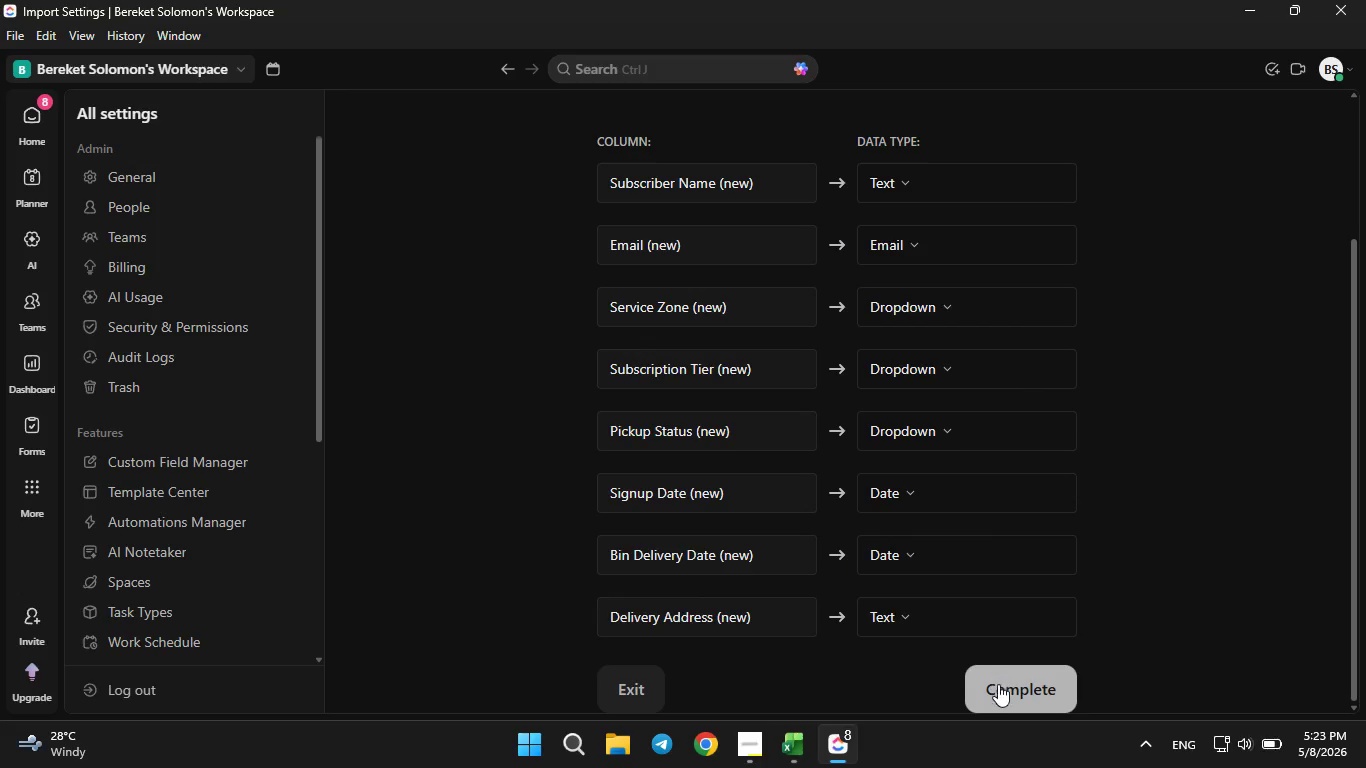 
left_click([1000, 687])
 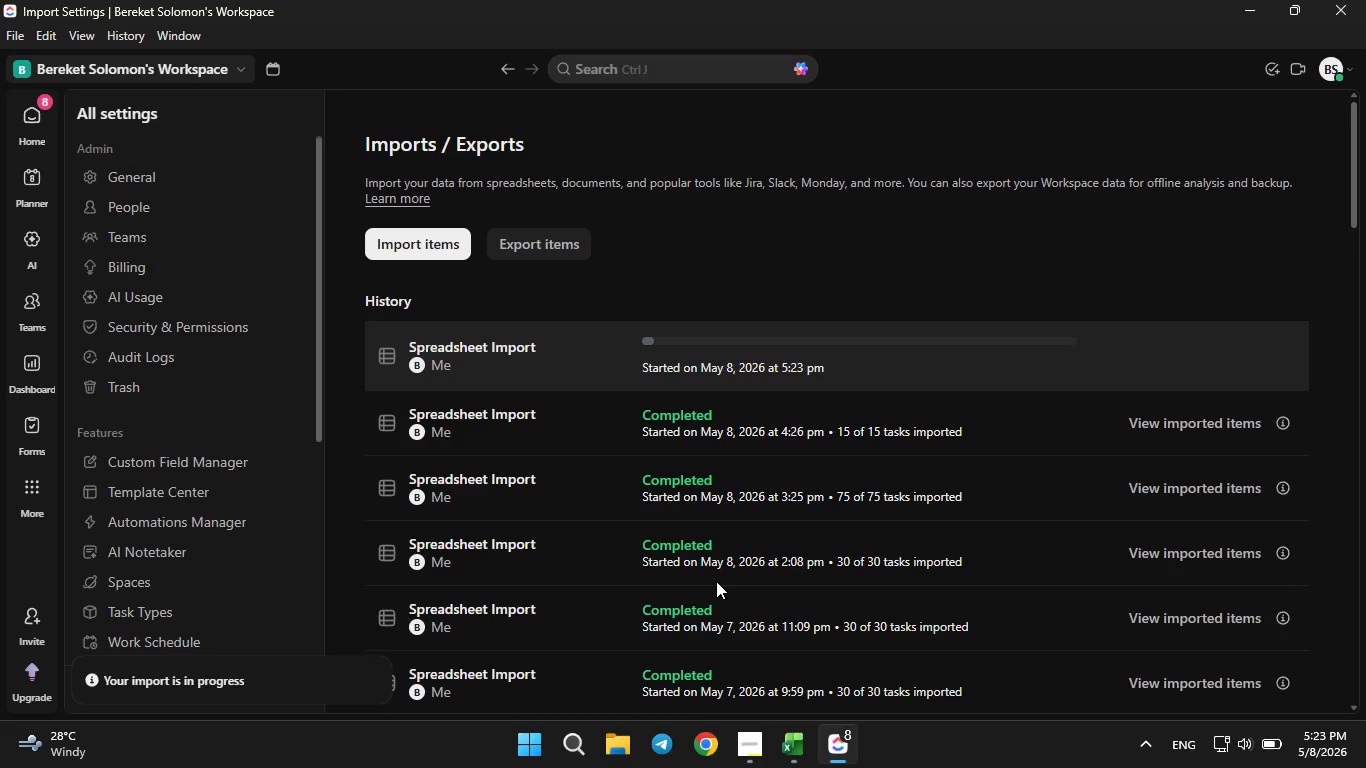 
wait(13.81)
 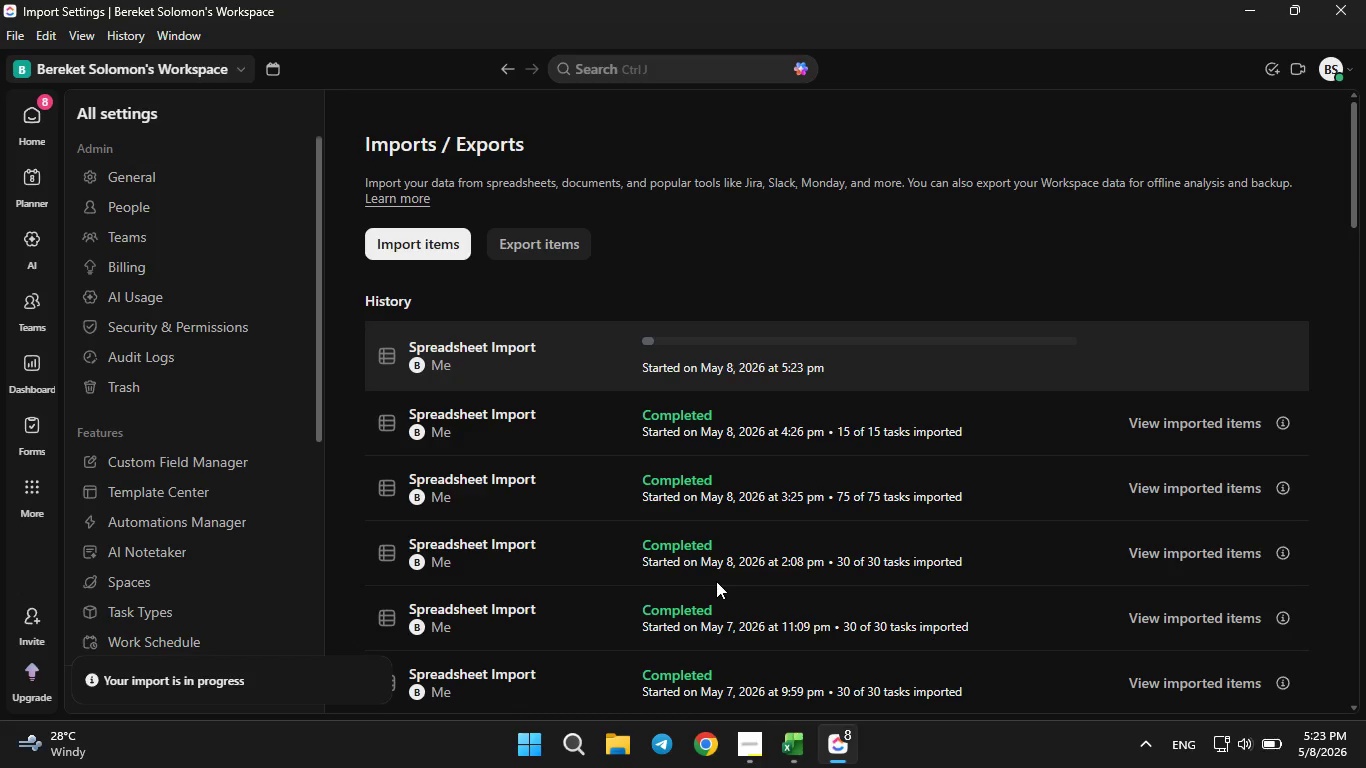 
left_click([763, 753])